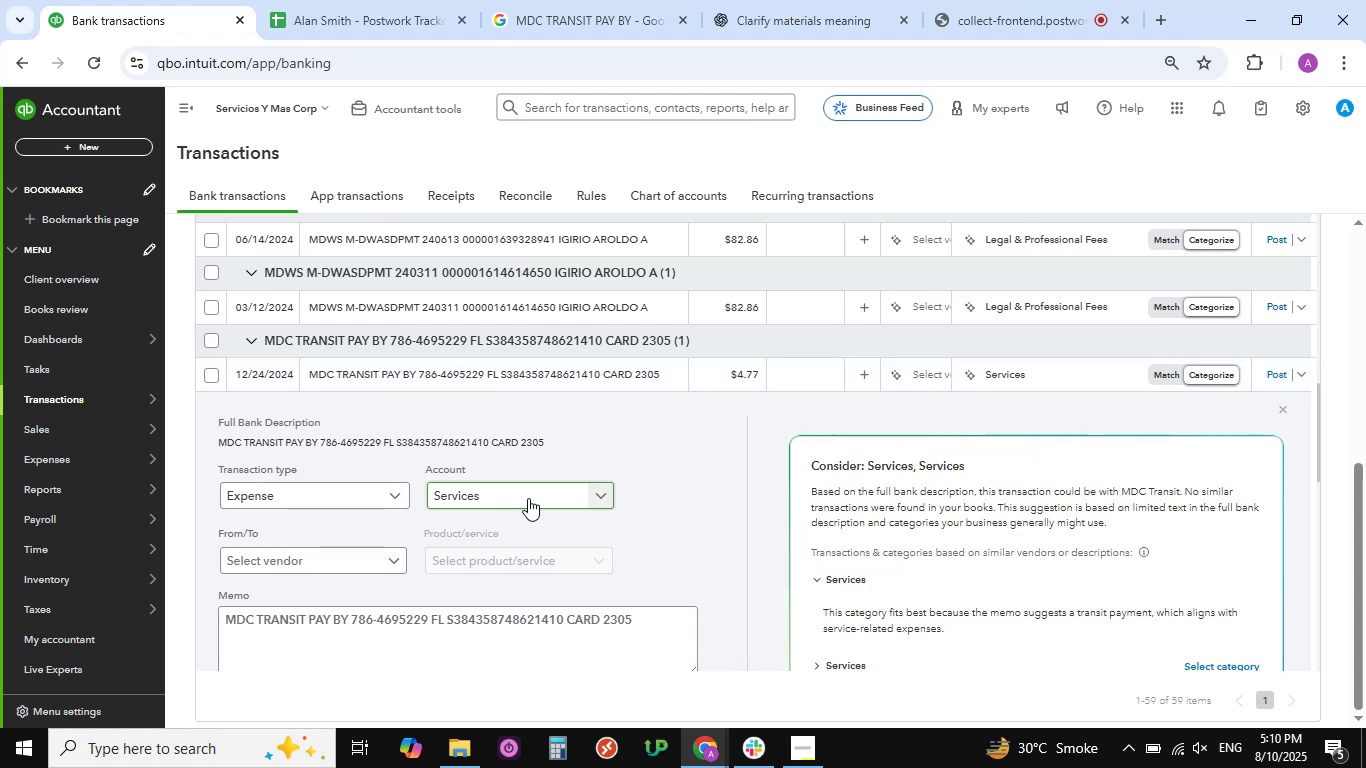 
left_click([595, 494])
 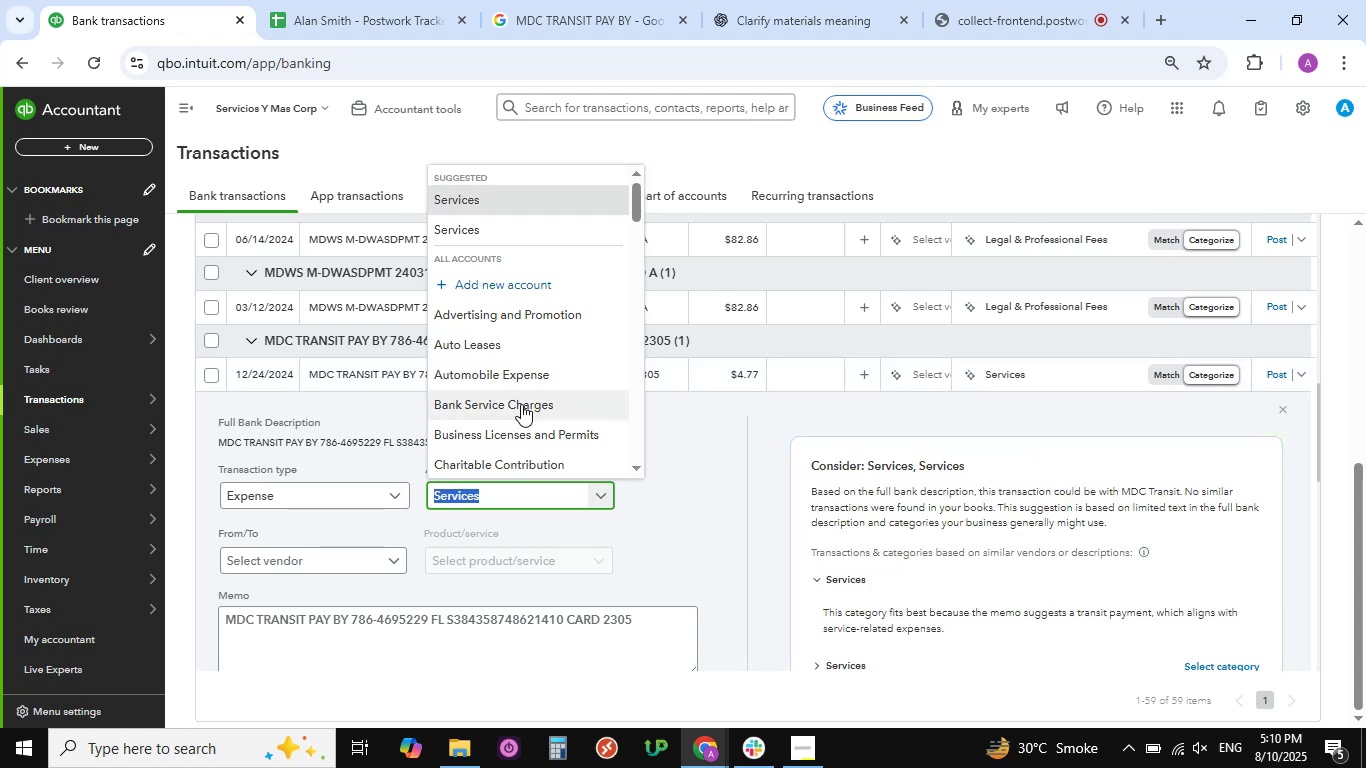 
scroll: coordinate [505, 429], scroll_direction: down, amount: 15.0
 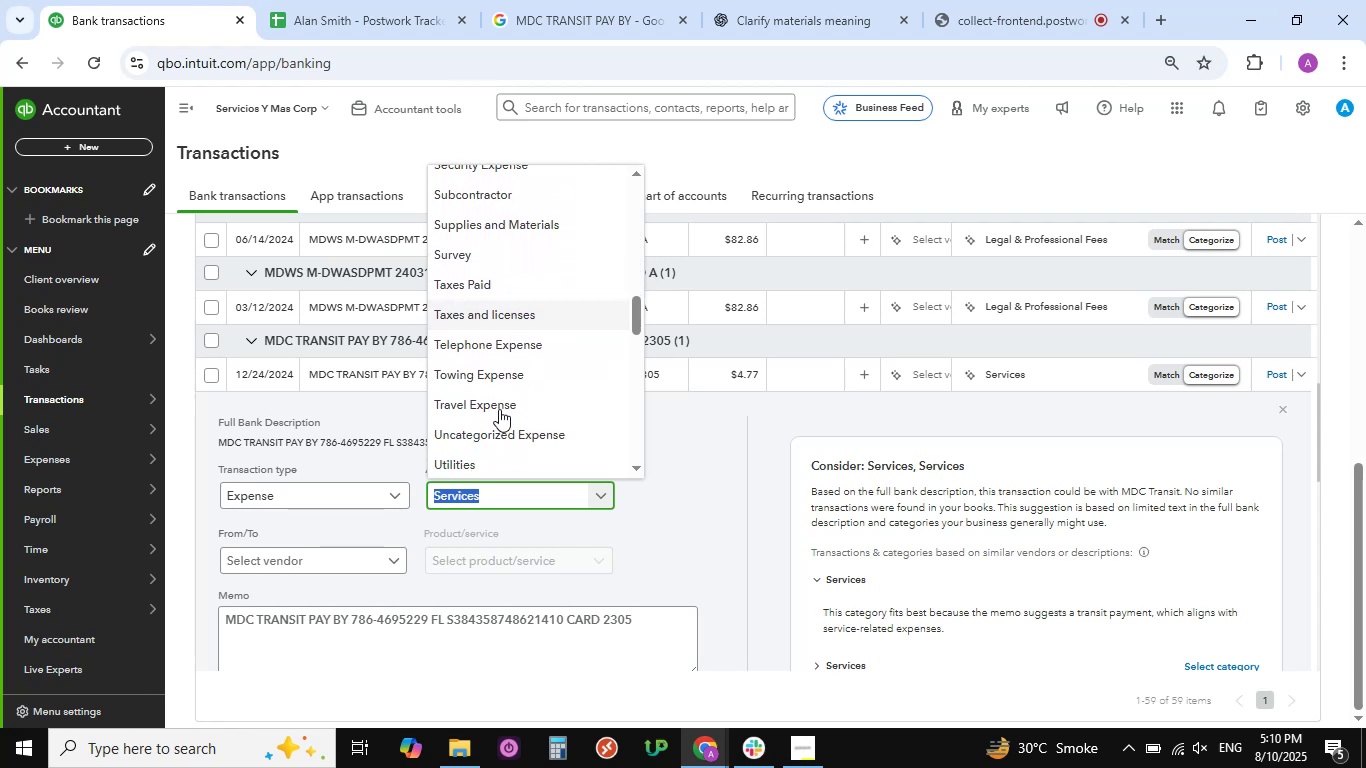 
left_click([496, 403])
 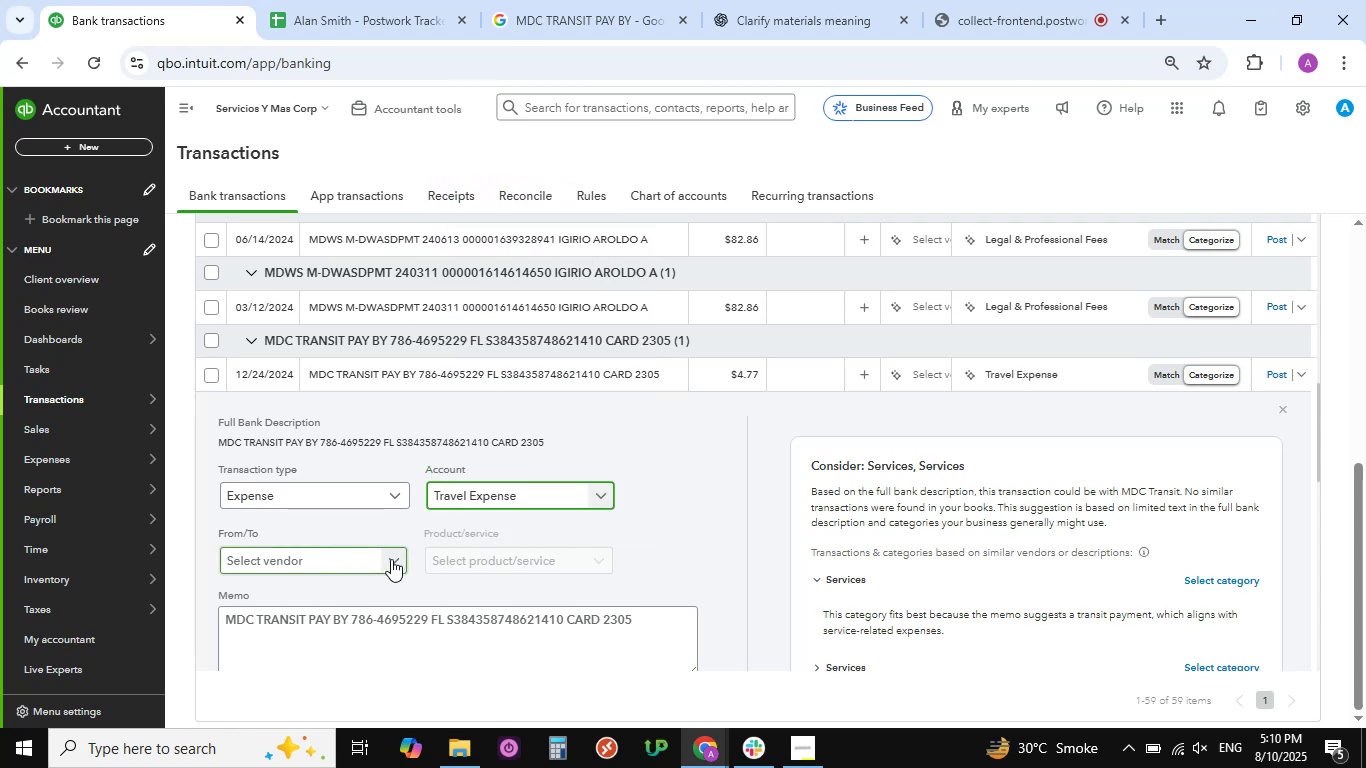 
left_click([395, 558])
 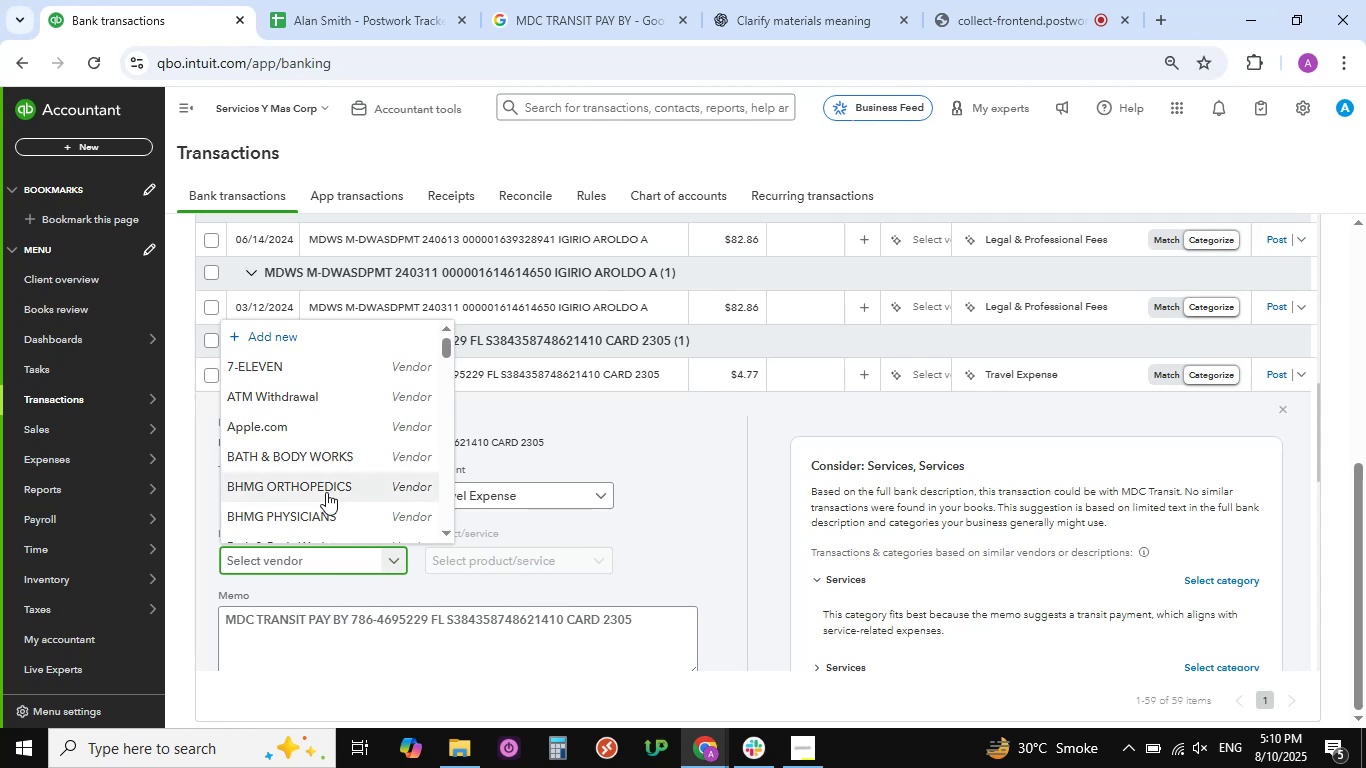 
scroll: coordinate [326, 492], scroll_direction: down, amount: 7.0
 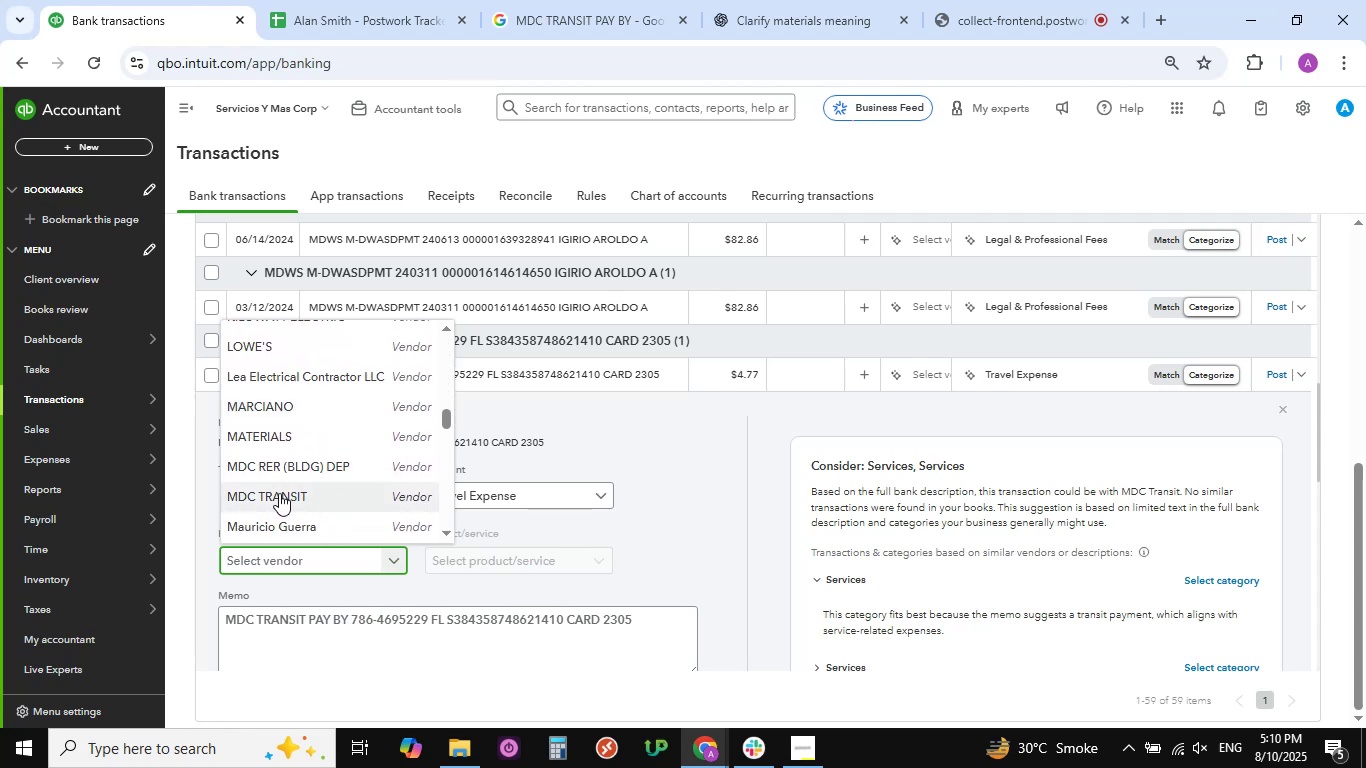 
left_click([269, 493])
 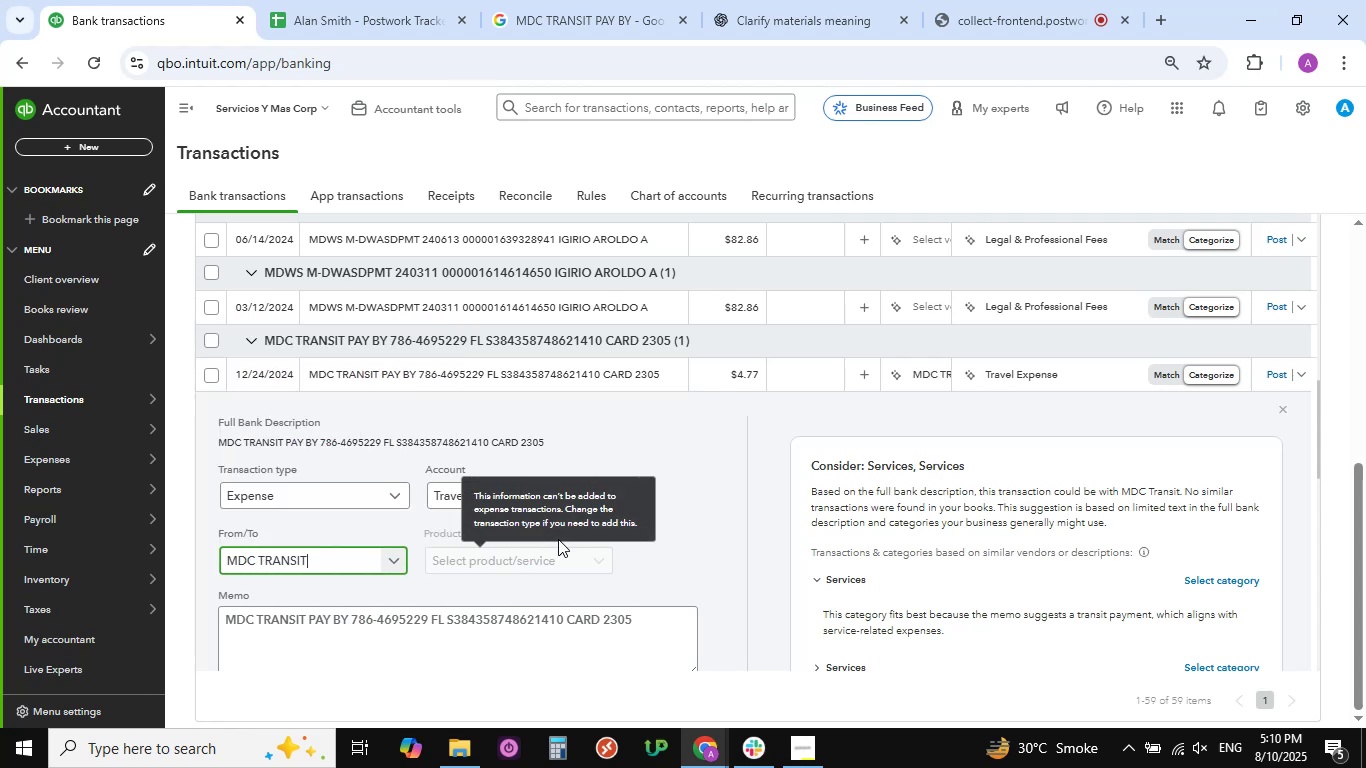 
scroll: coordinate [376, 557], scroll_direction: down, amount: 7.0
 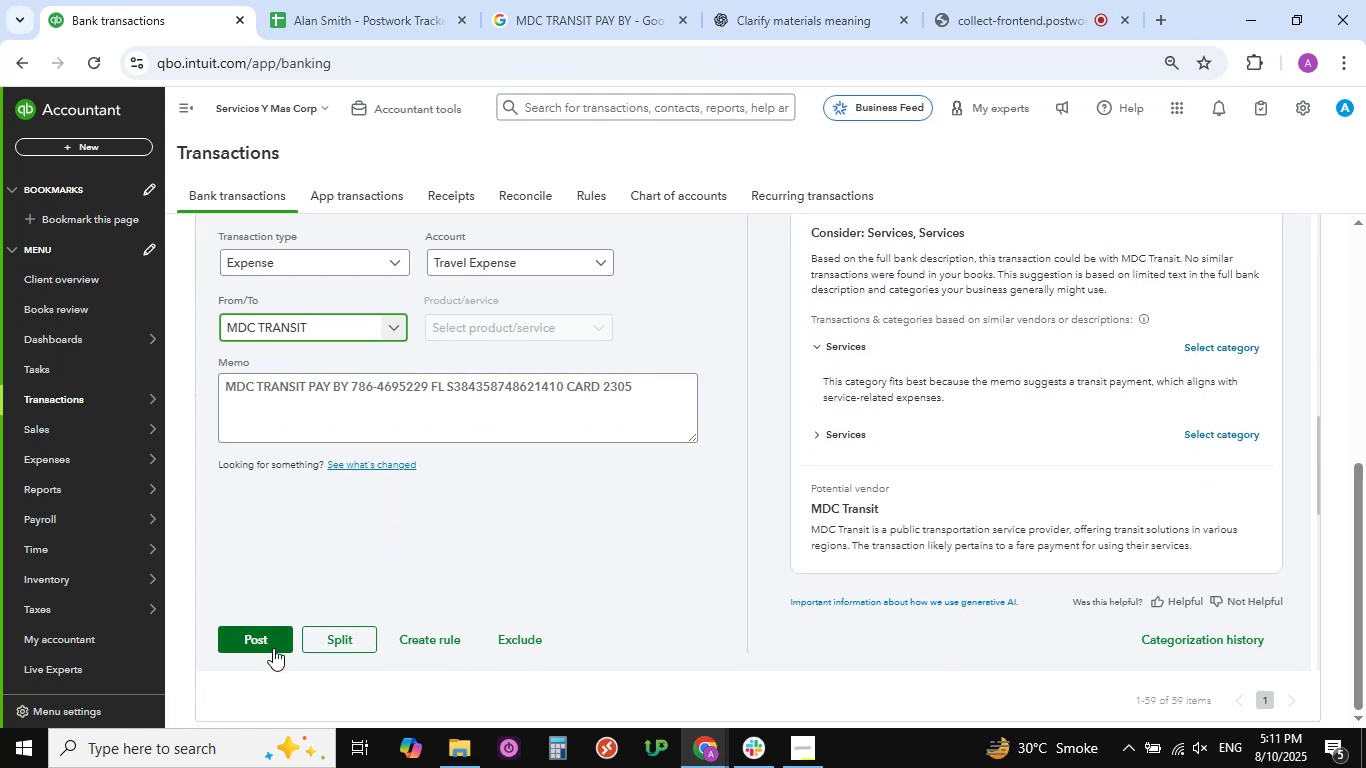 
left_click([273, 645])
 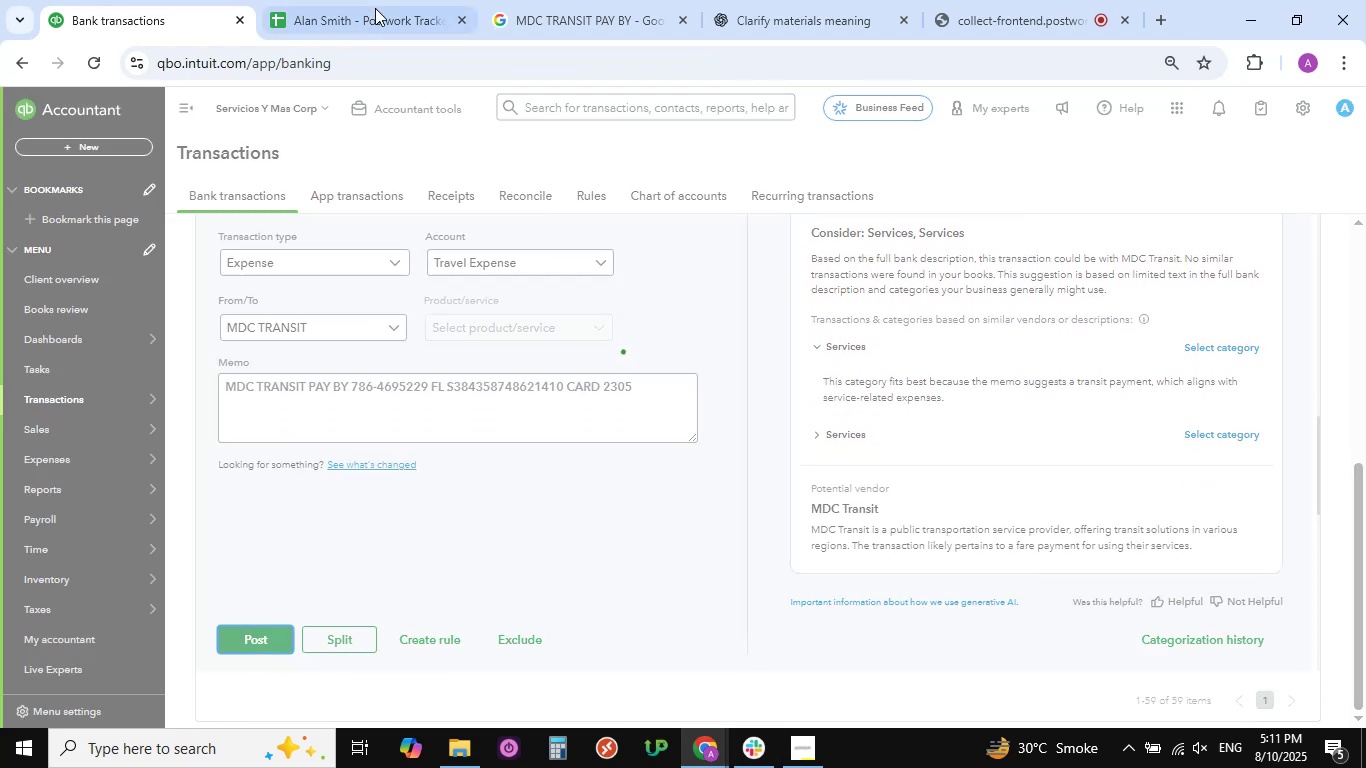 
left_click([378, 9])
 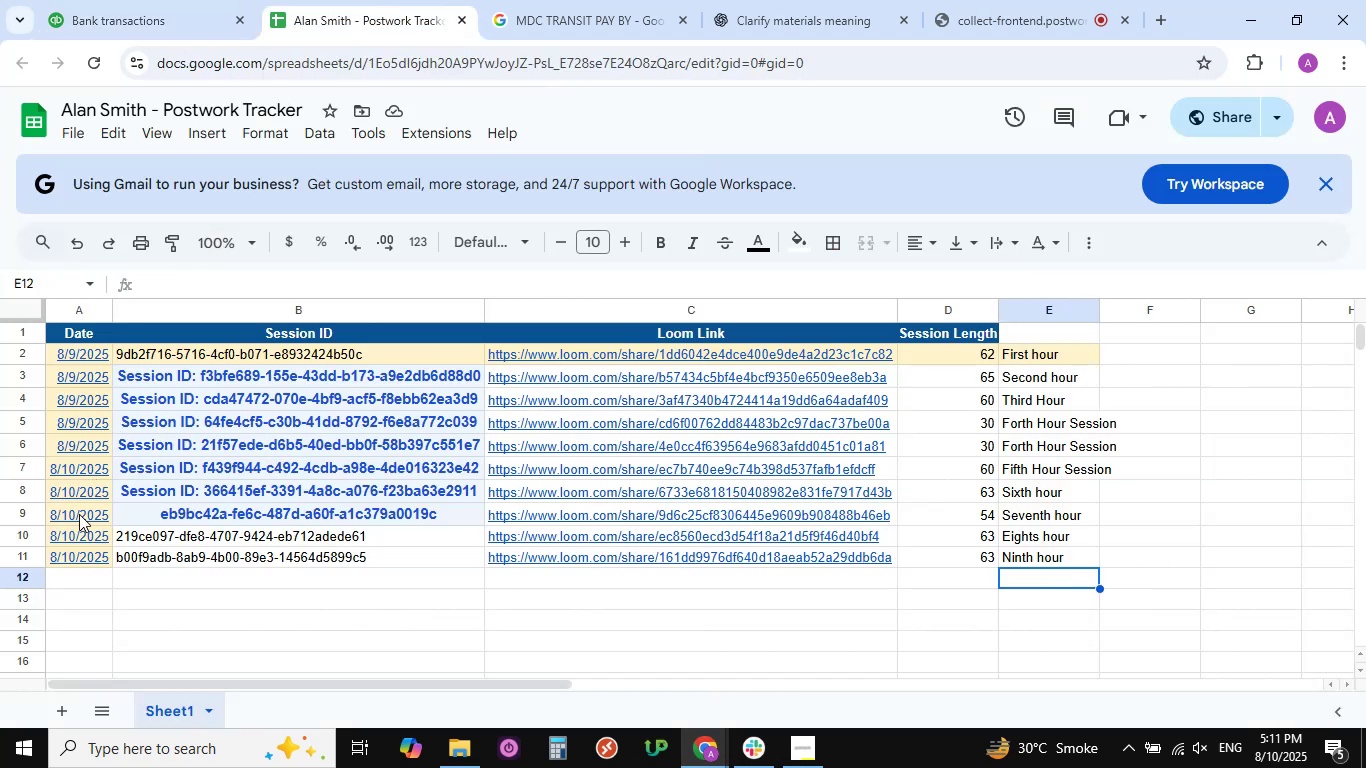 
wait(9.97)
 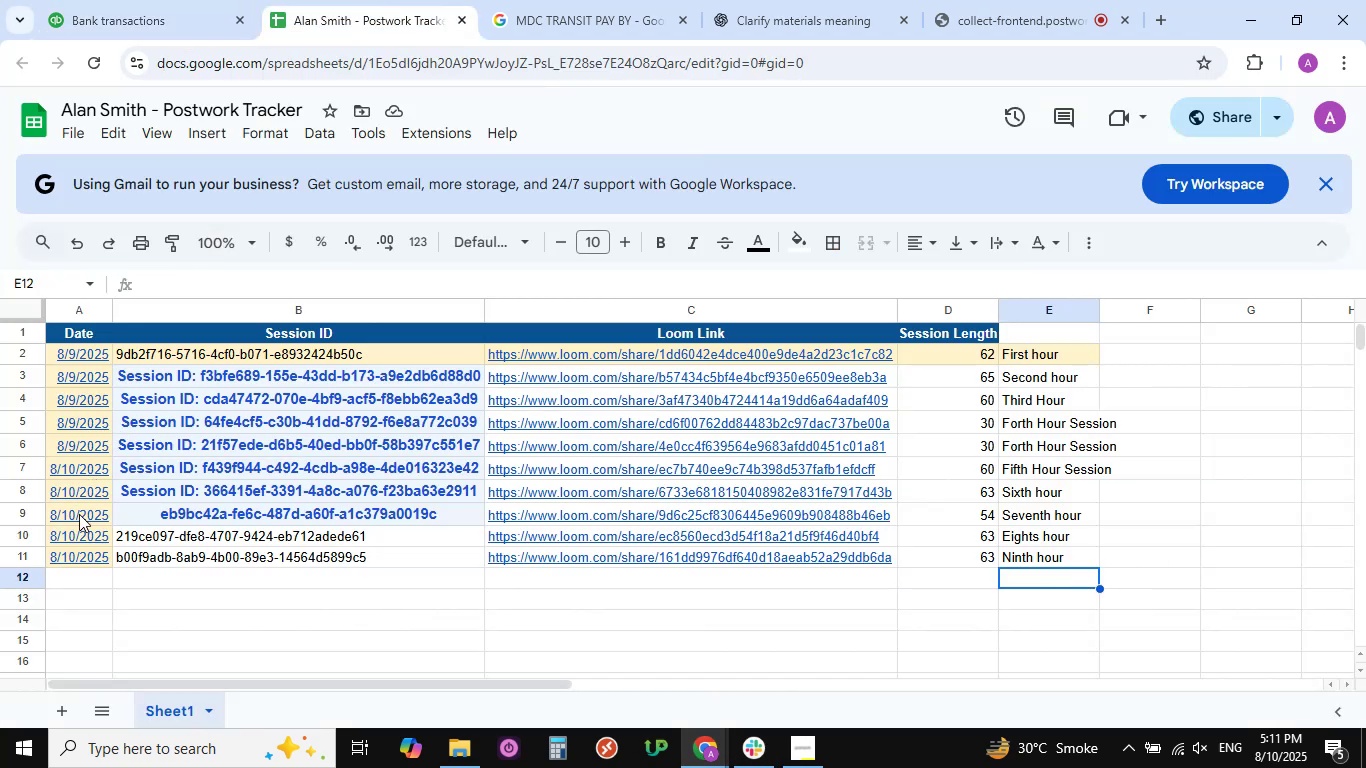 
left_click([990, 29])
 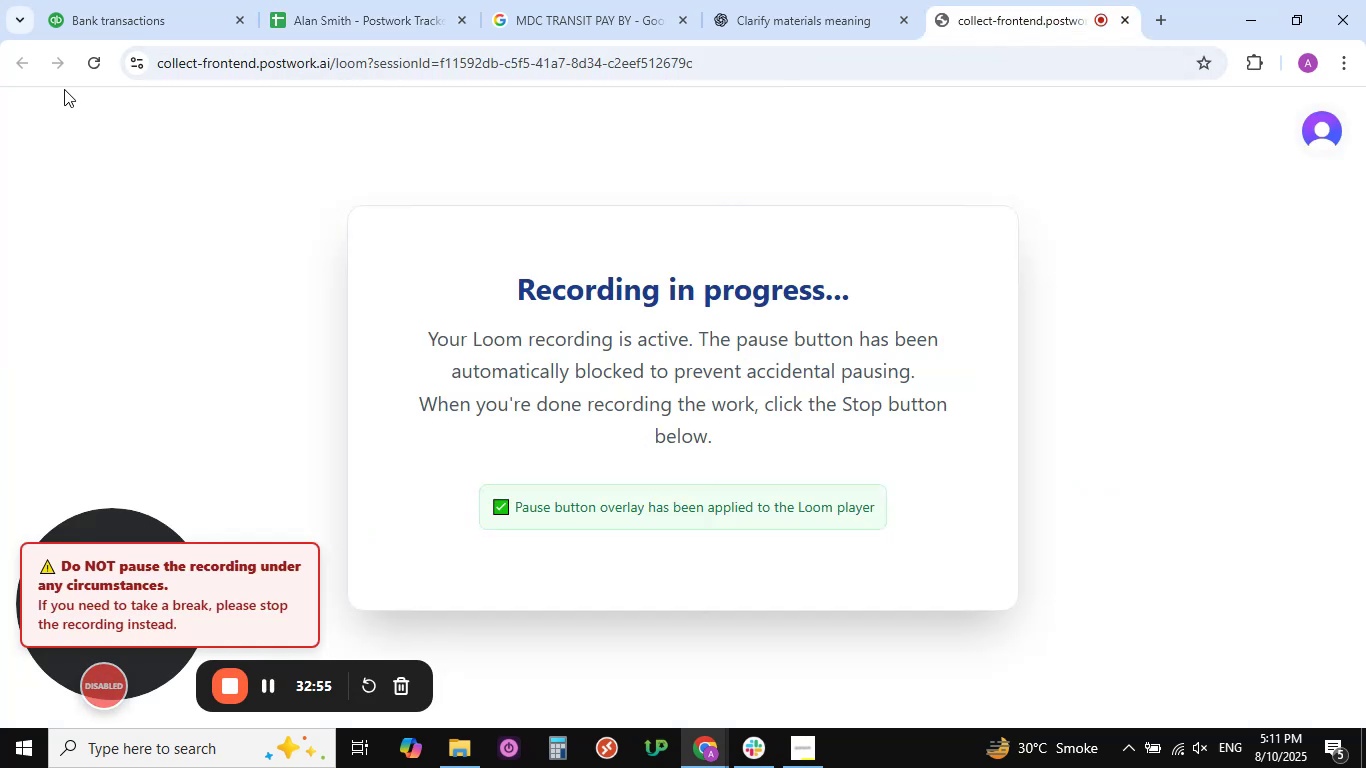 
left_click([136, 17])
 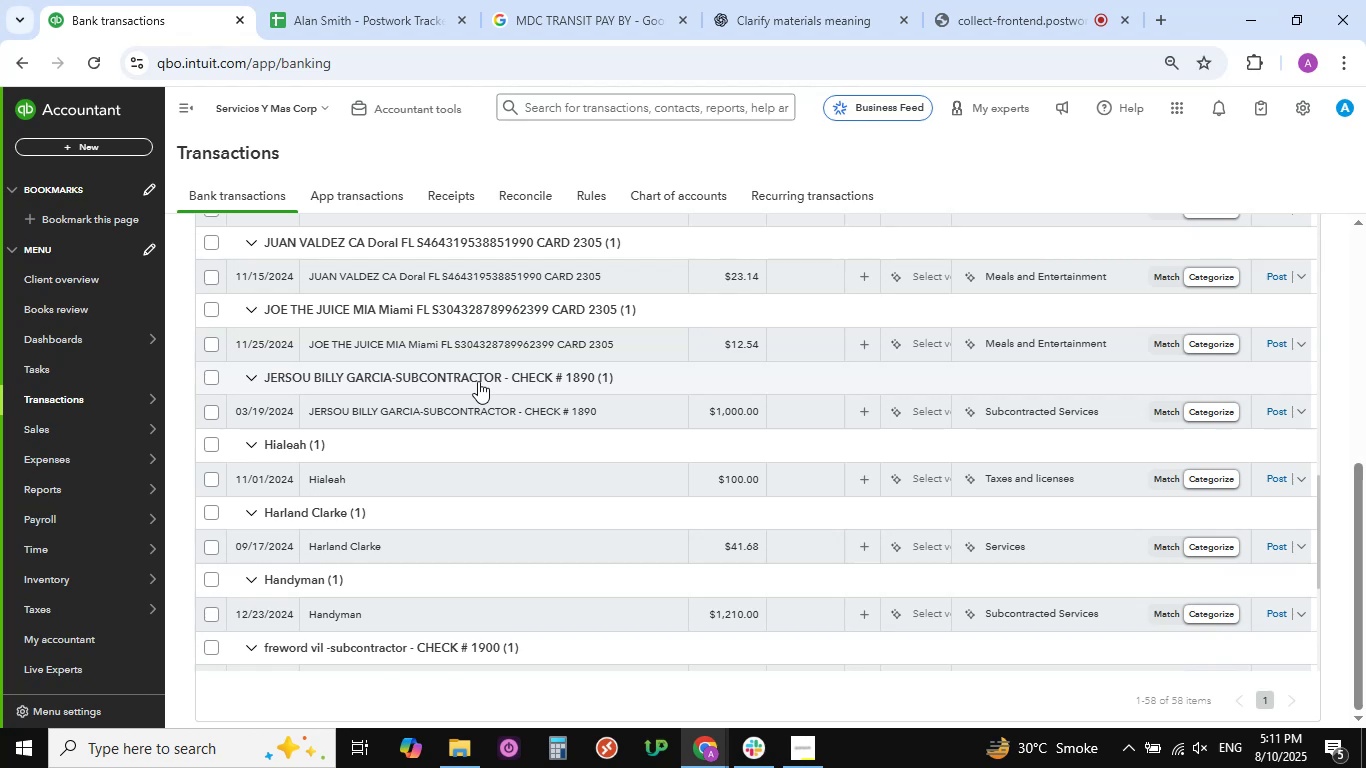 
scroll: coordinate [478, 381], scroll_direction: down, amount: 1.0
 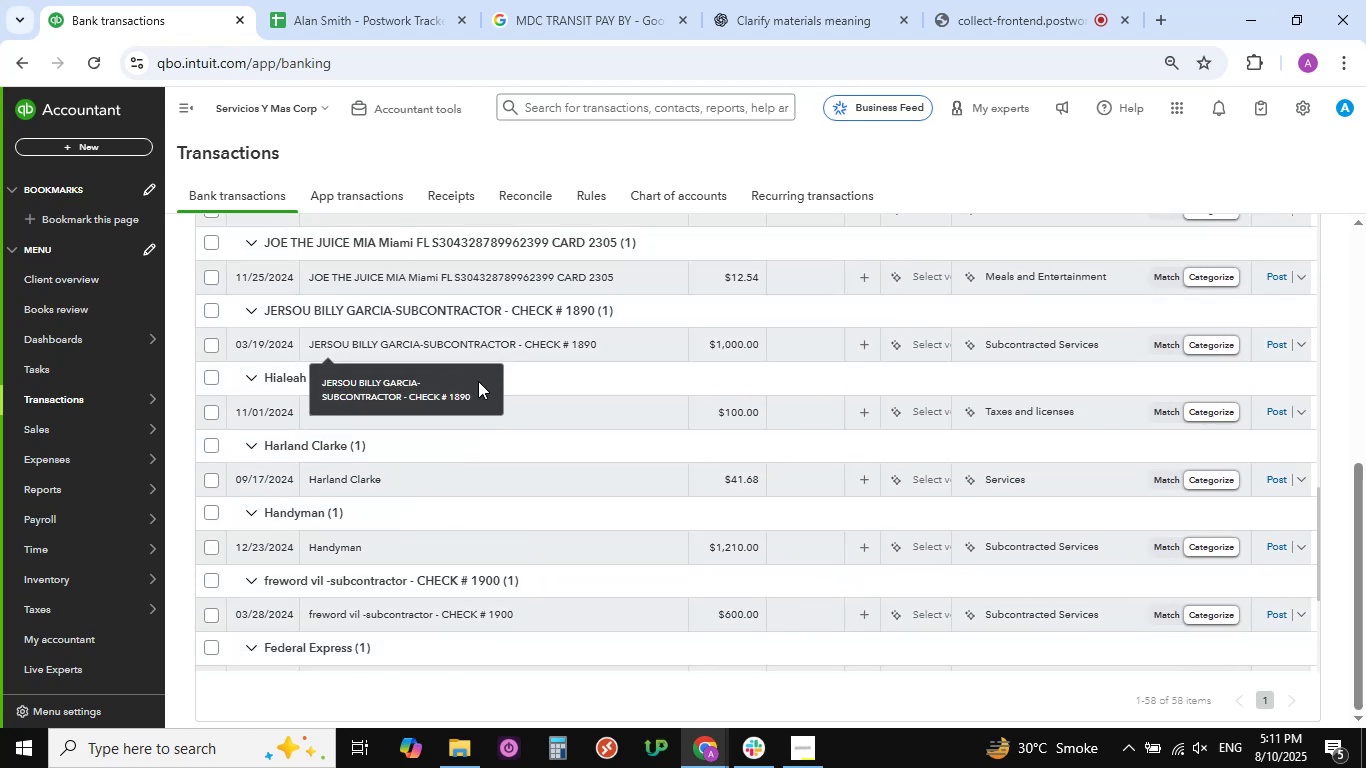 
mouse_move([586, 402])
 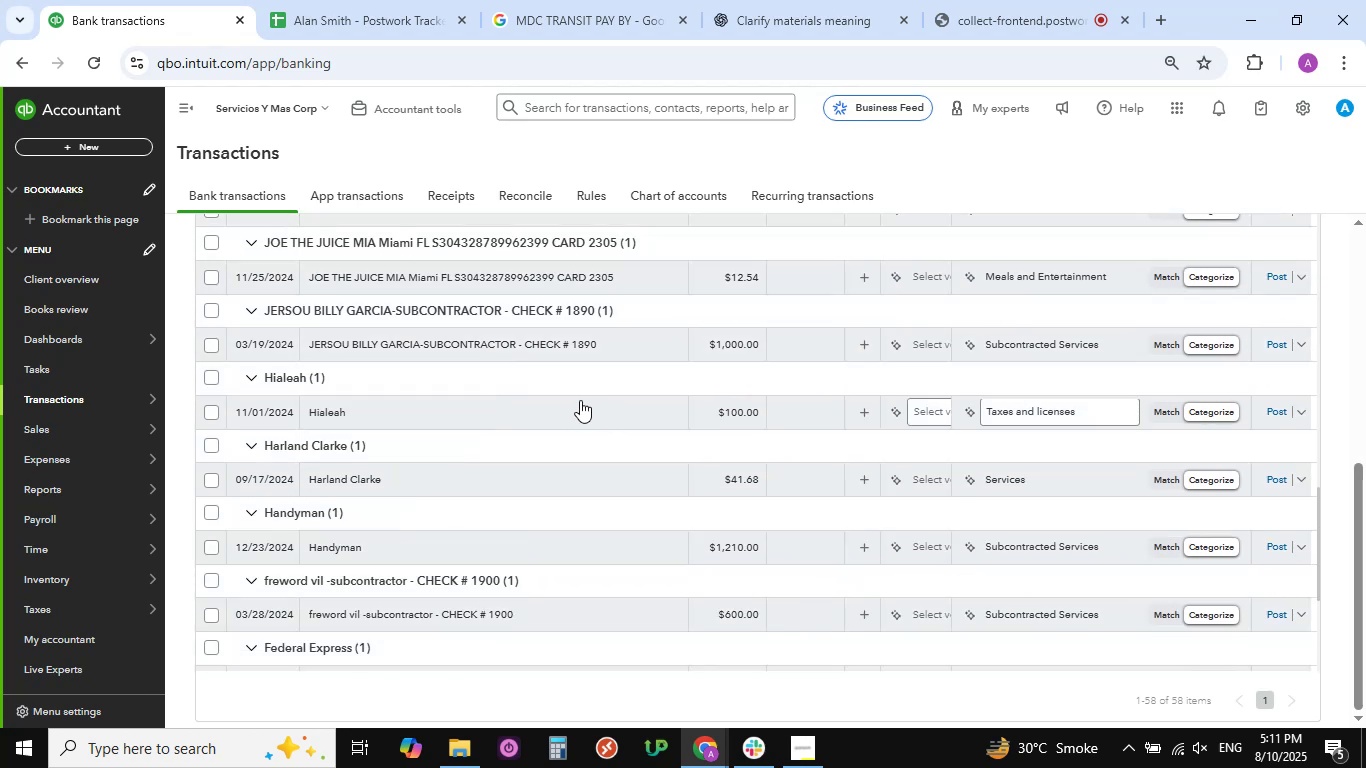 
scroll: coordinate [580, 400], scroll_direction: down, amount: 1.0
 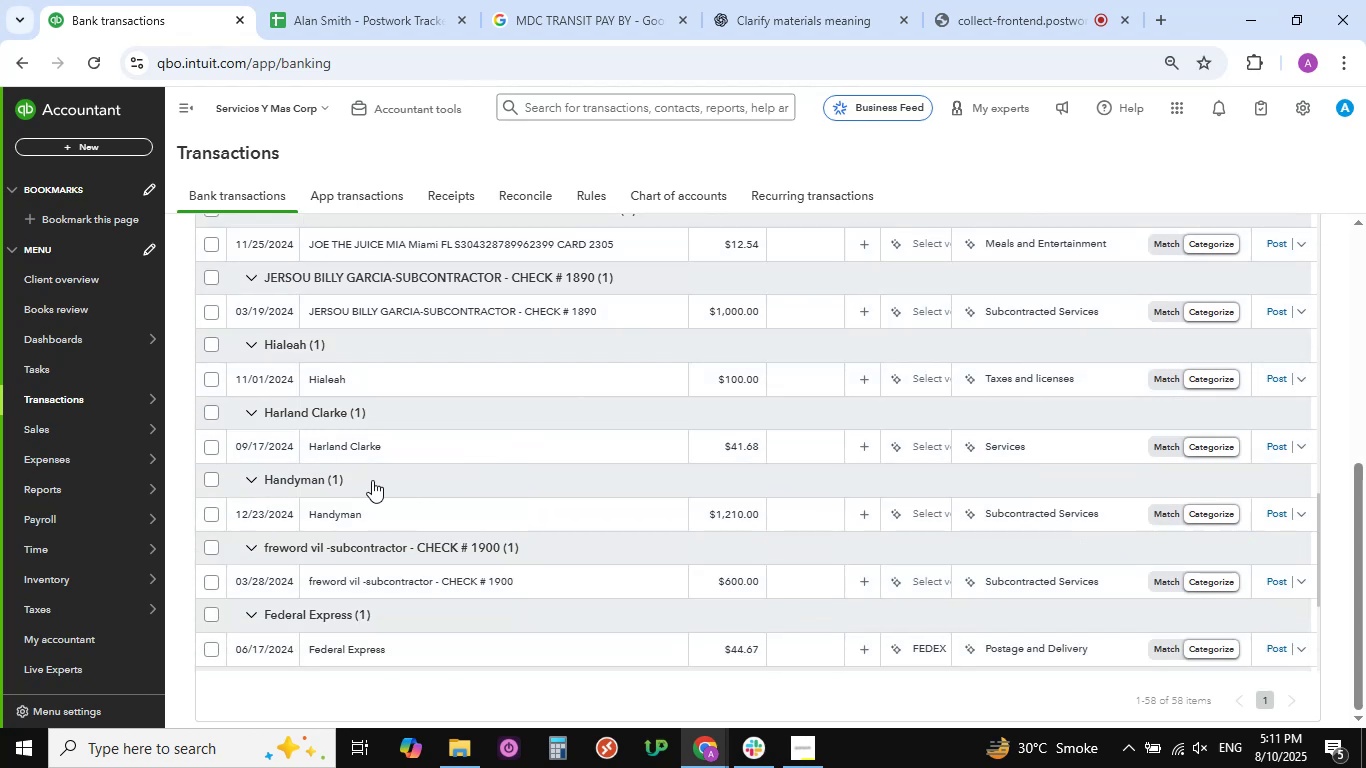 
scroll: coordinate [353, 372], scroll_direction: up, amount: 8.0
 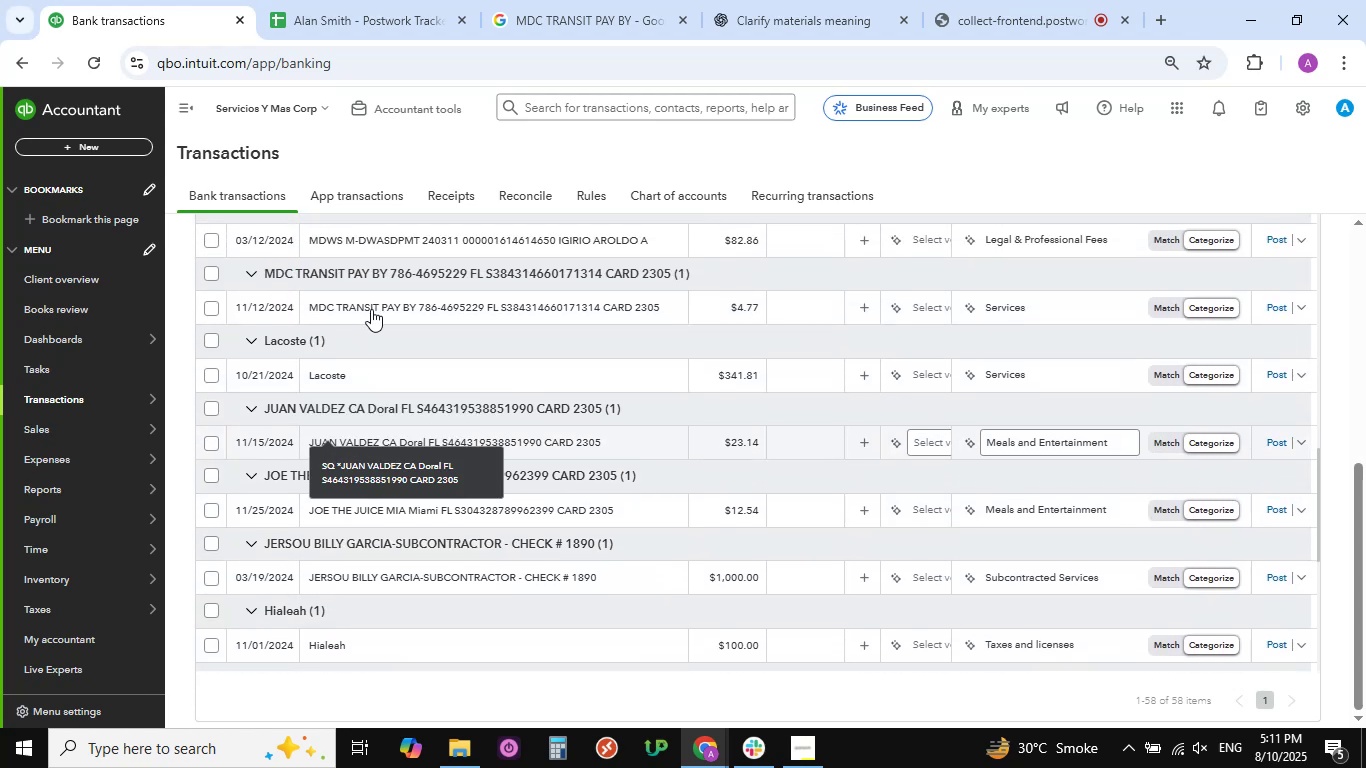 
left_click([371, 309])
 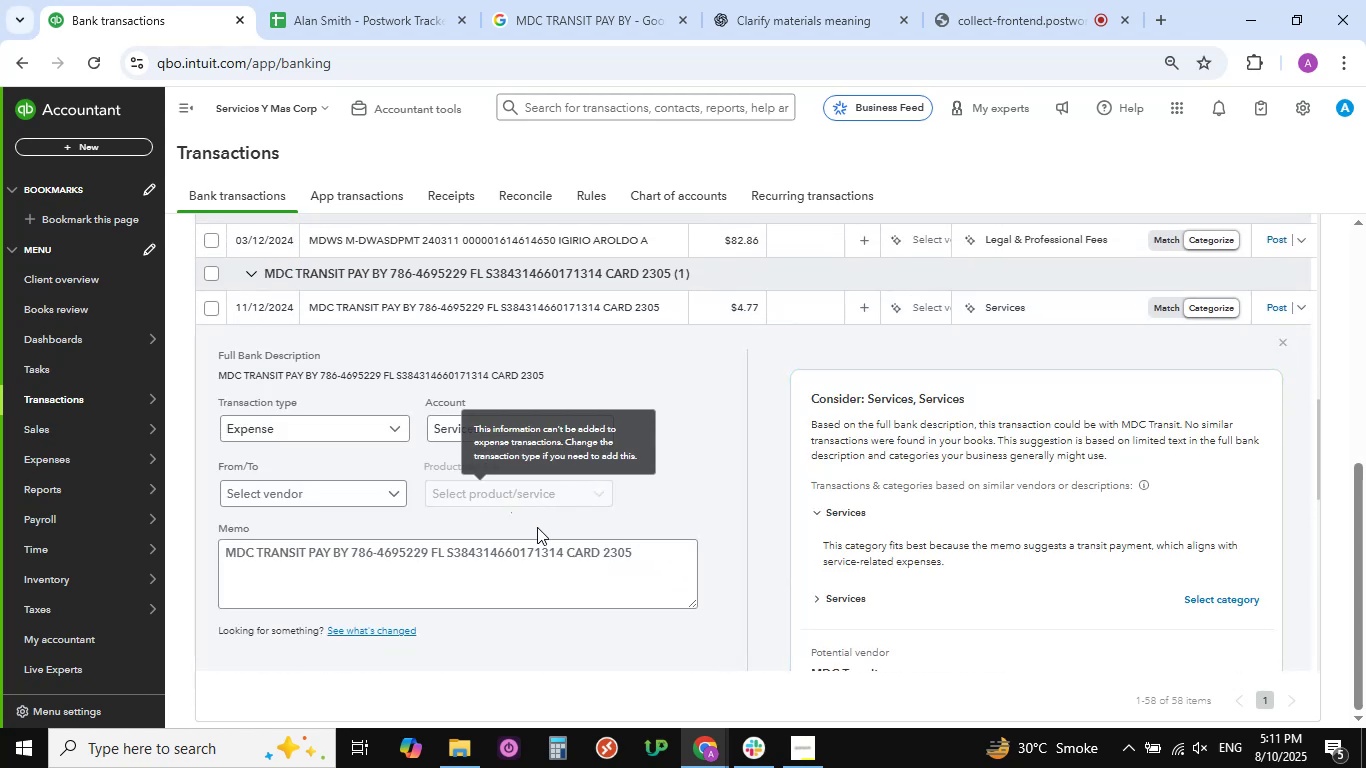 
wait(5.97)
 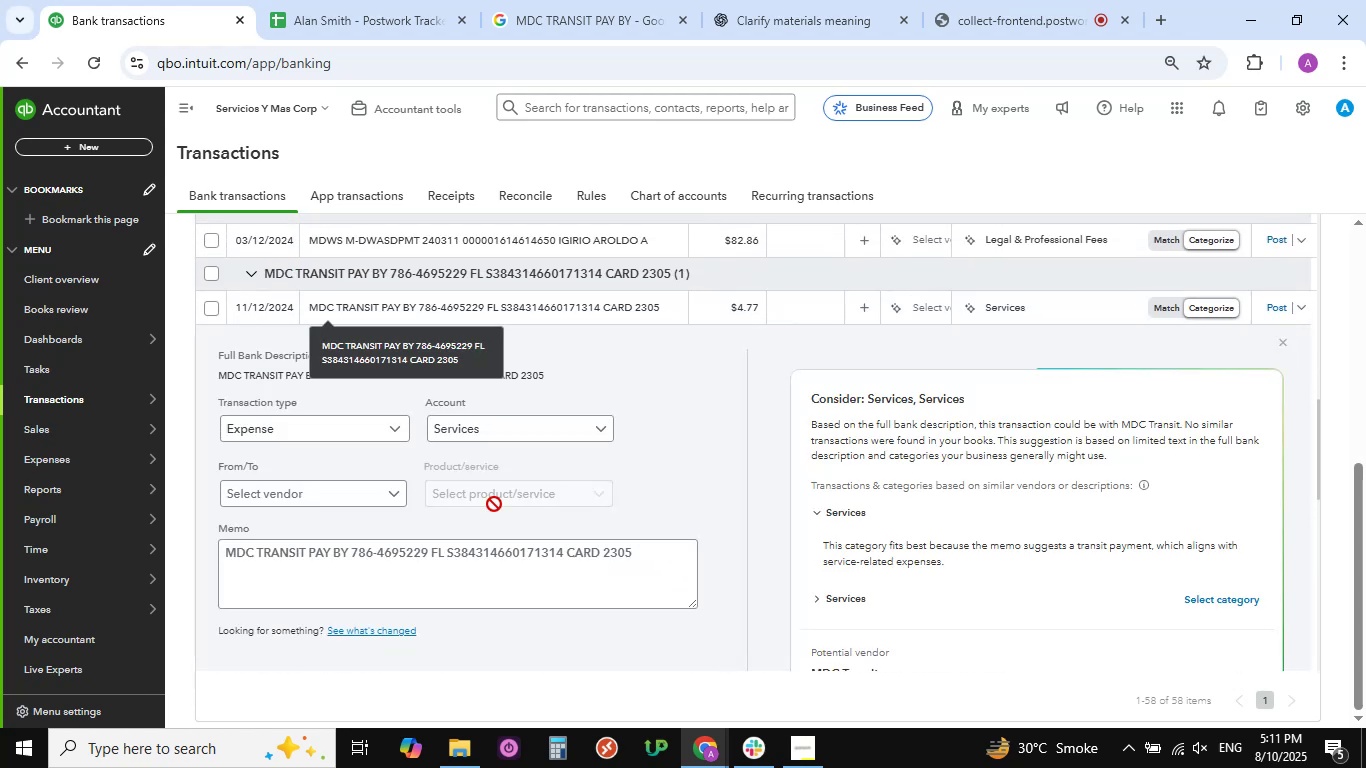 
left_click([601, 427])
 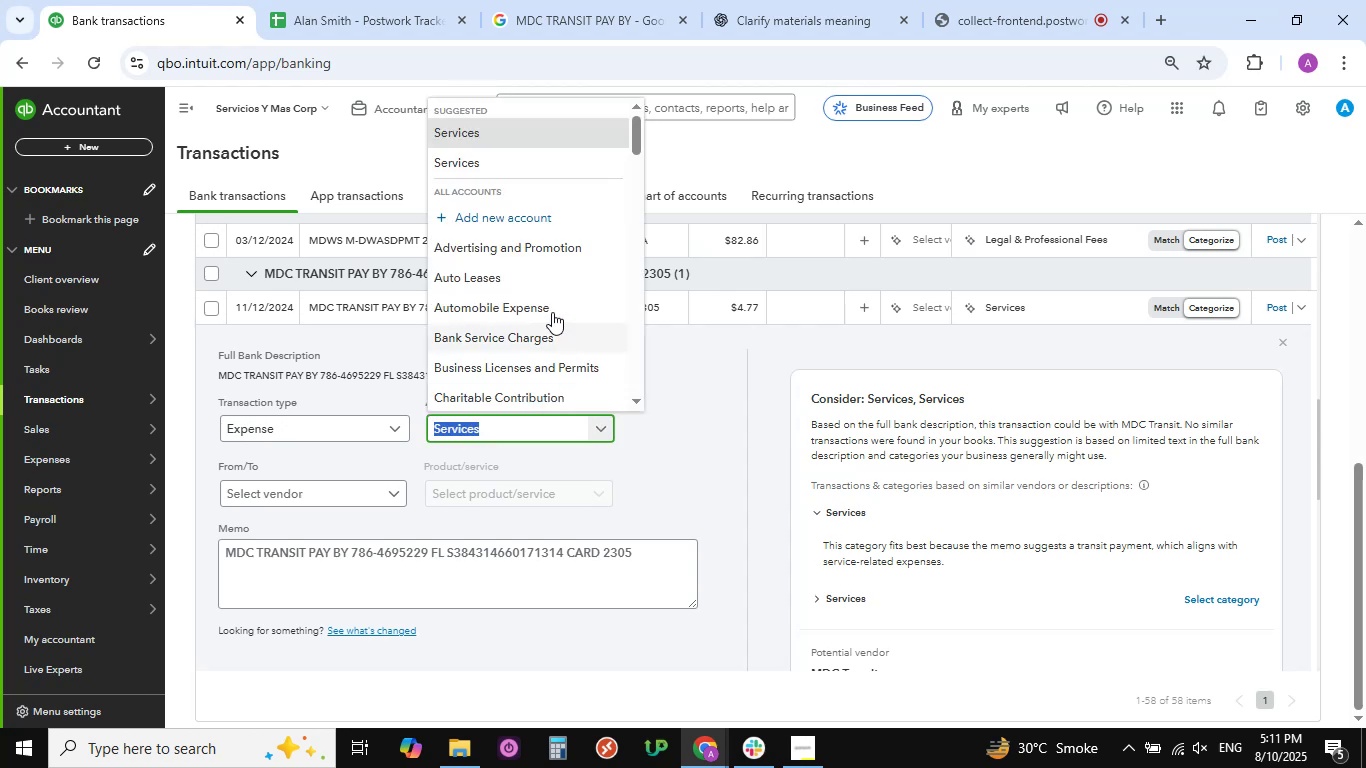 
scroll: coordinate [551, 310], scroll_direction: down, amount: 22.0
 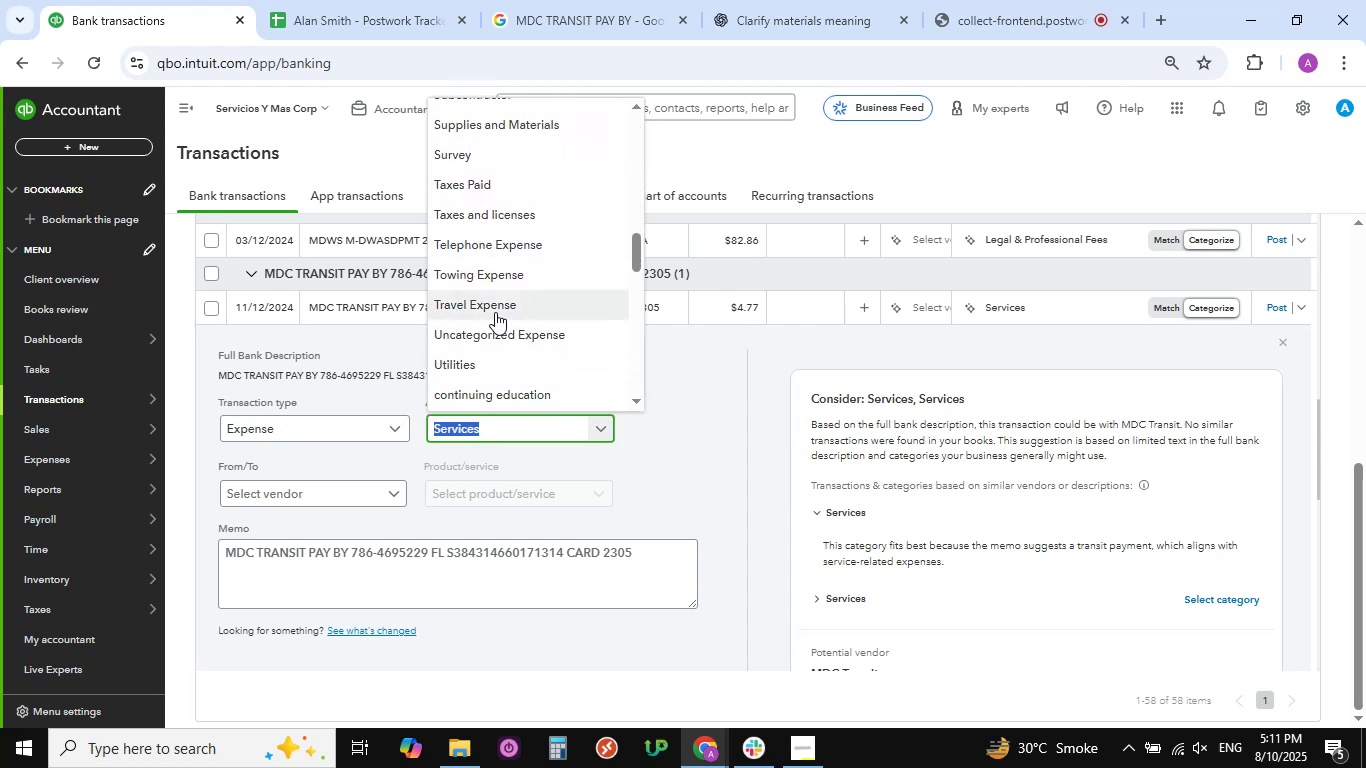 
left_click([488, 305])
 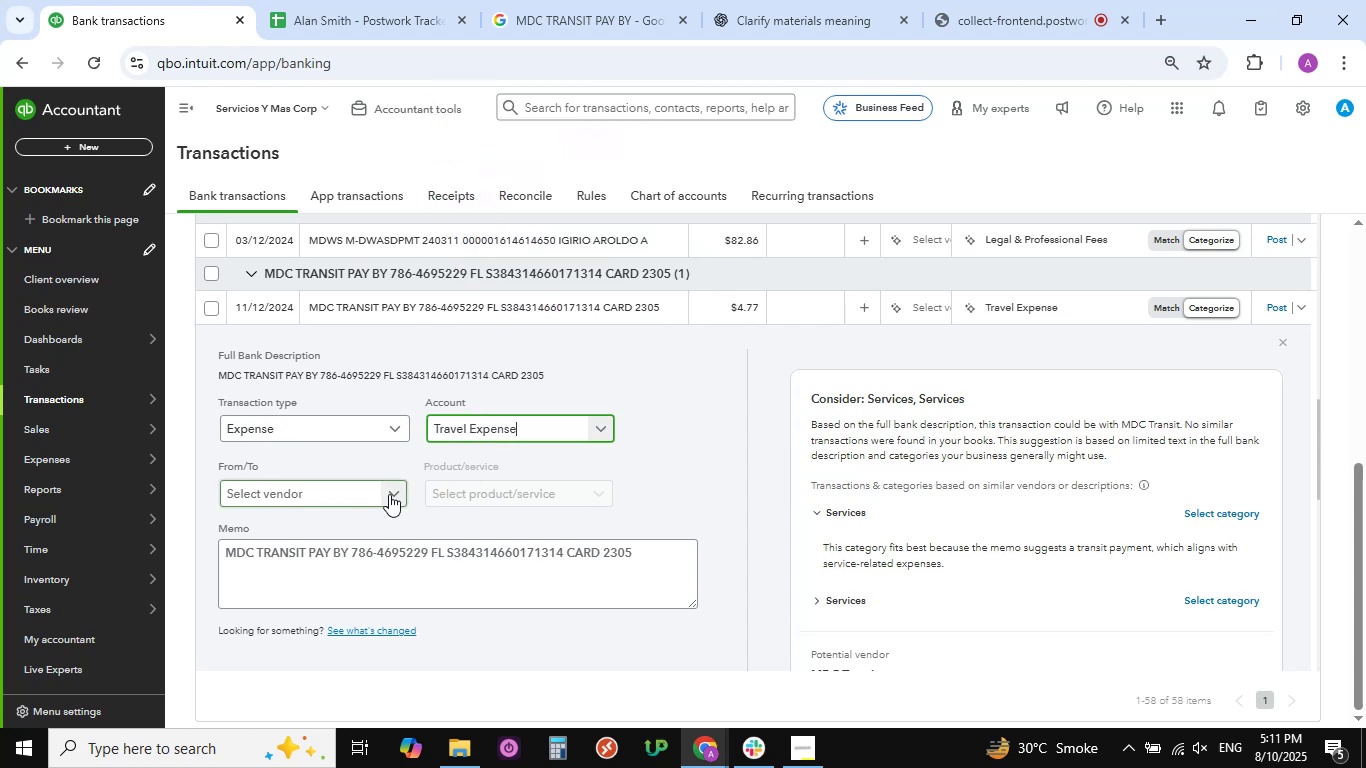 
left_click([389, 494])
 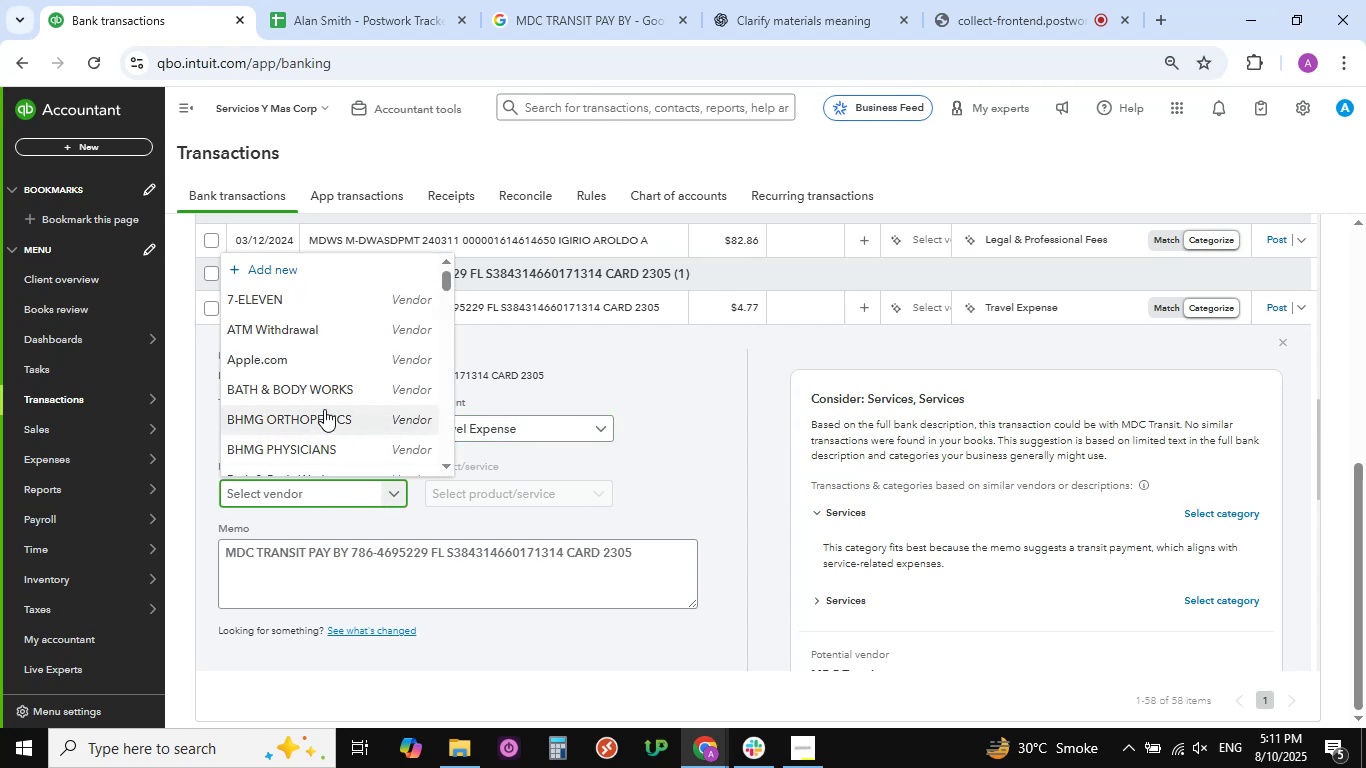 
scroll: coordinate [324, 409], scroll_direction: down, amount: 6.0
 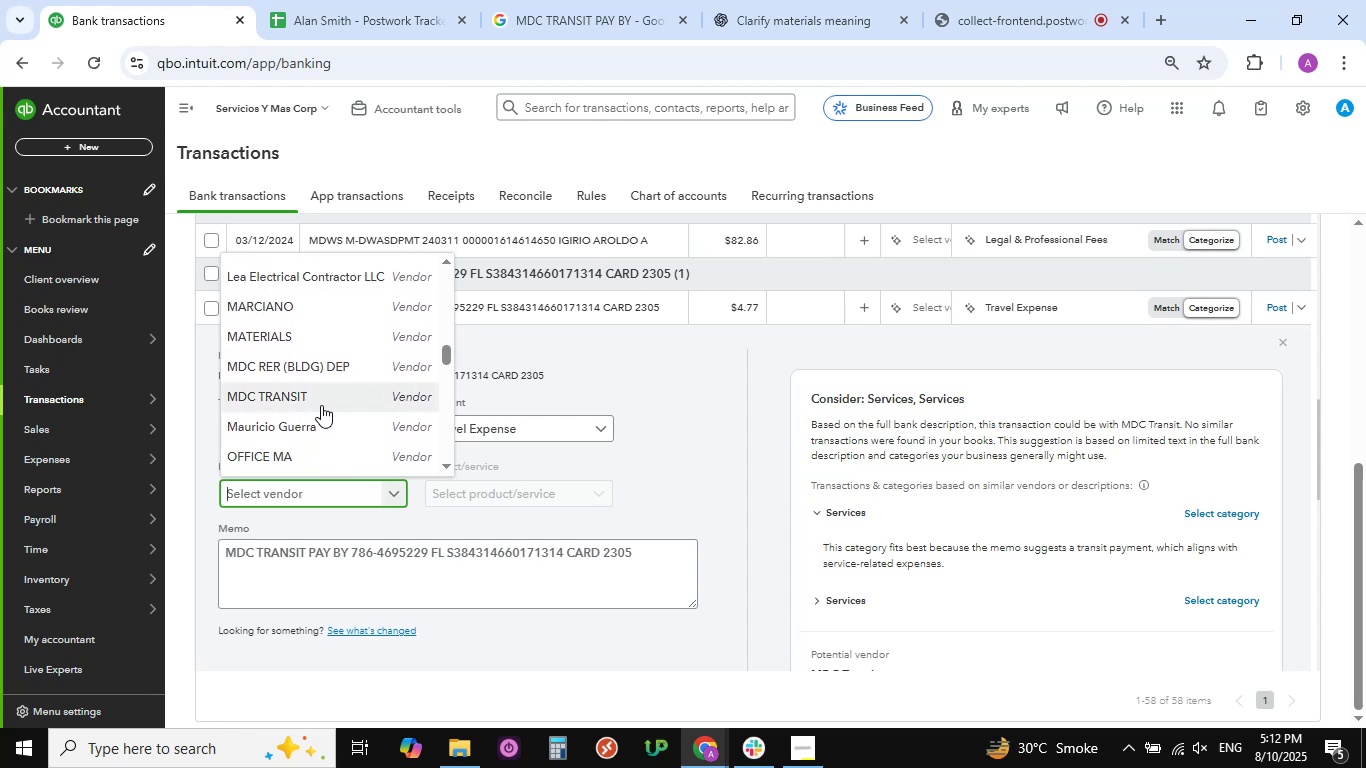 
left_click([316, 399])
 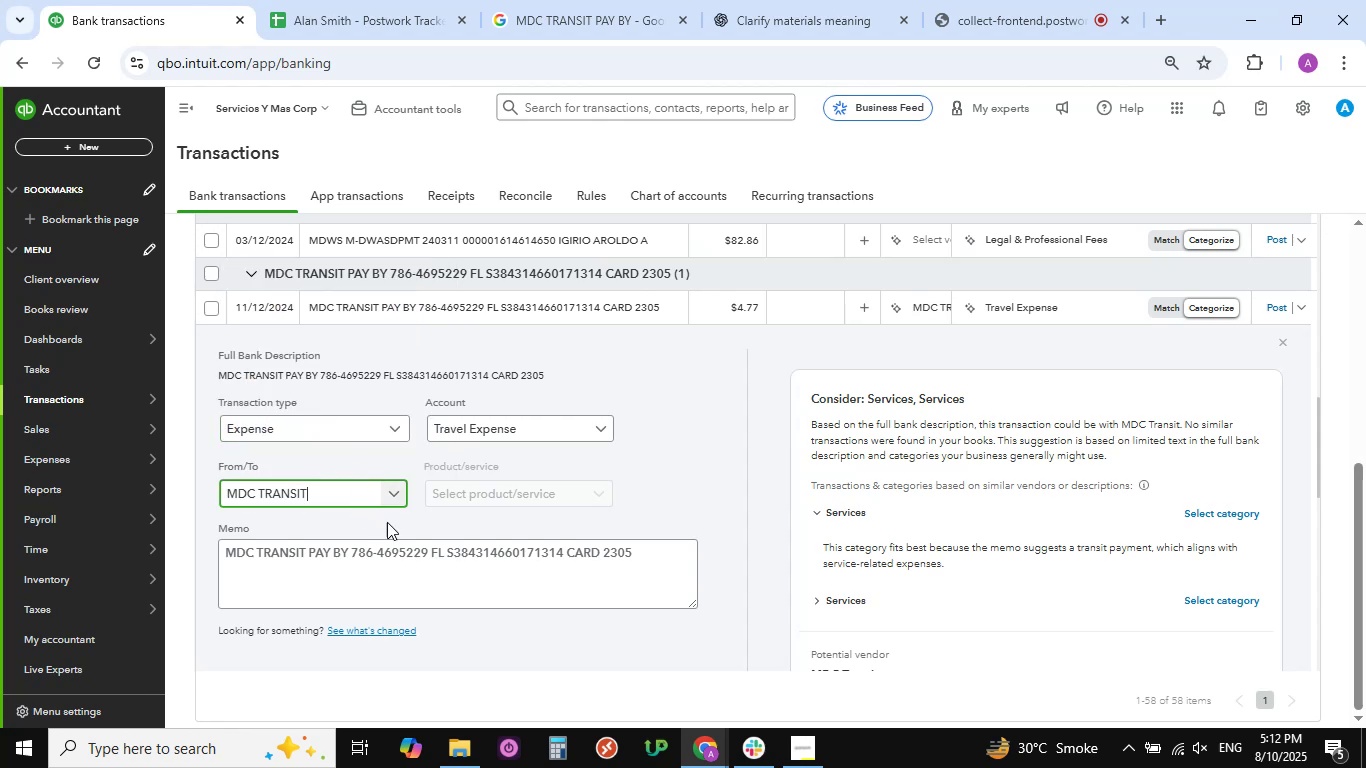 
scroll: coordinate [387, 522], scroll_direction: down, amount: 6.0
 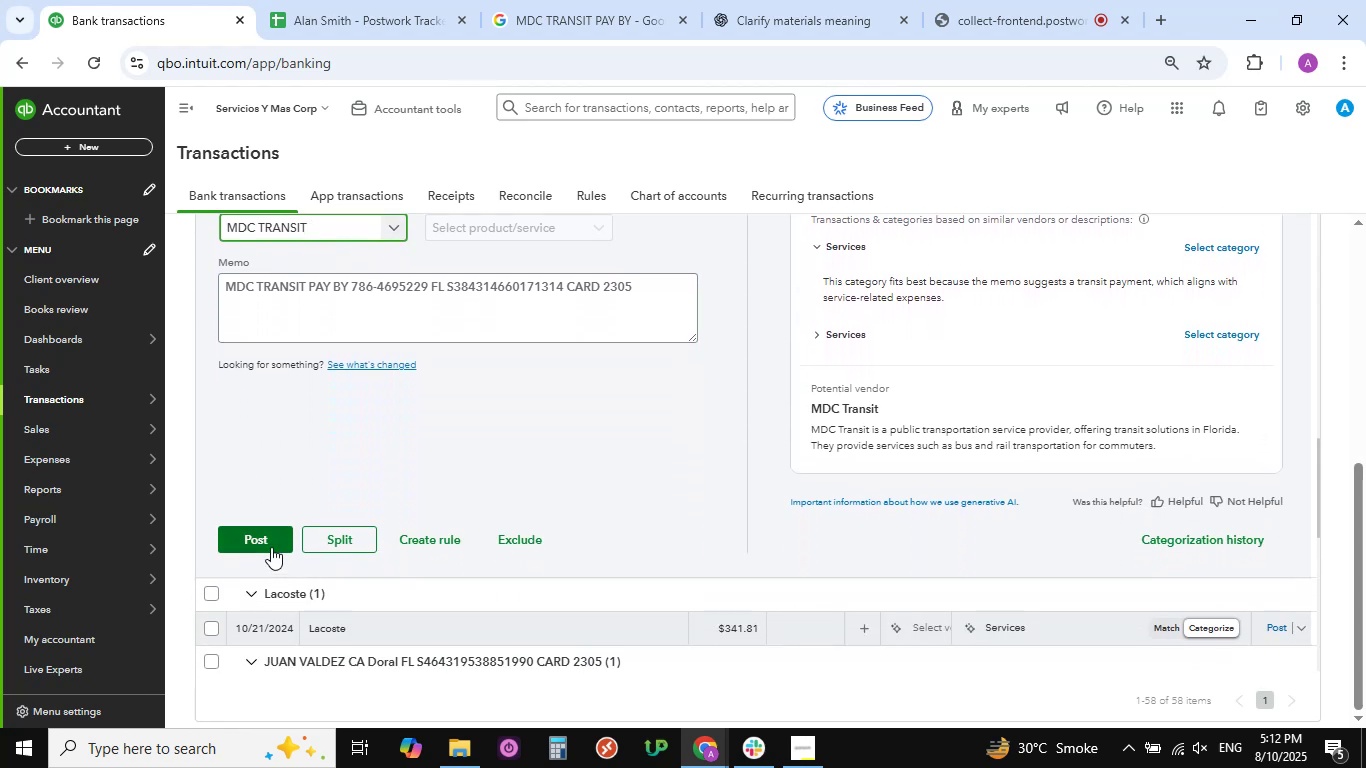 
left_click([264, 540])
 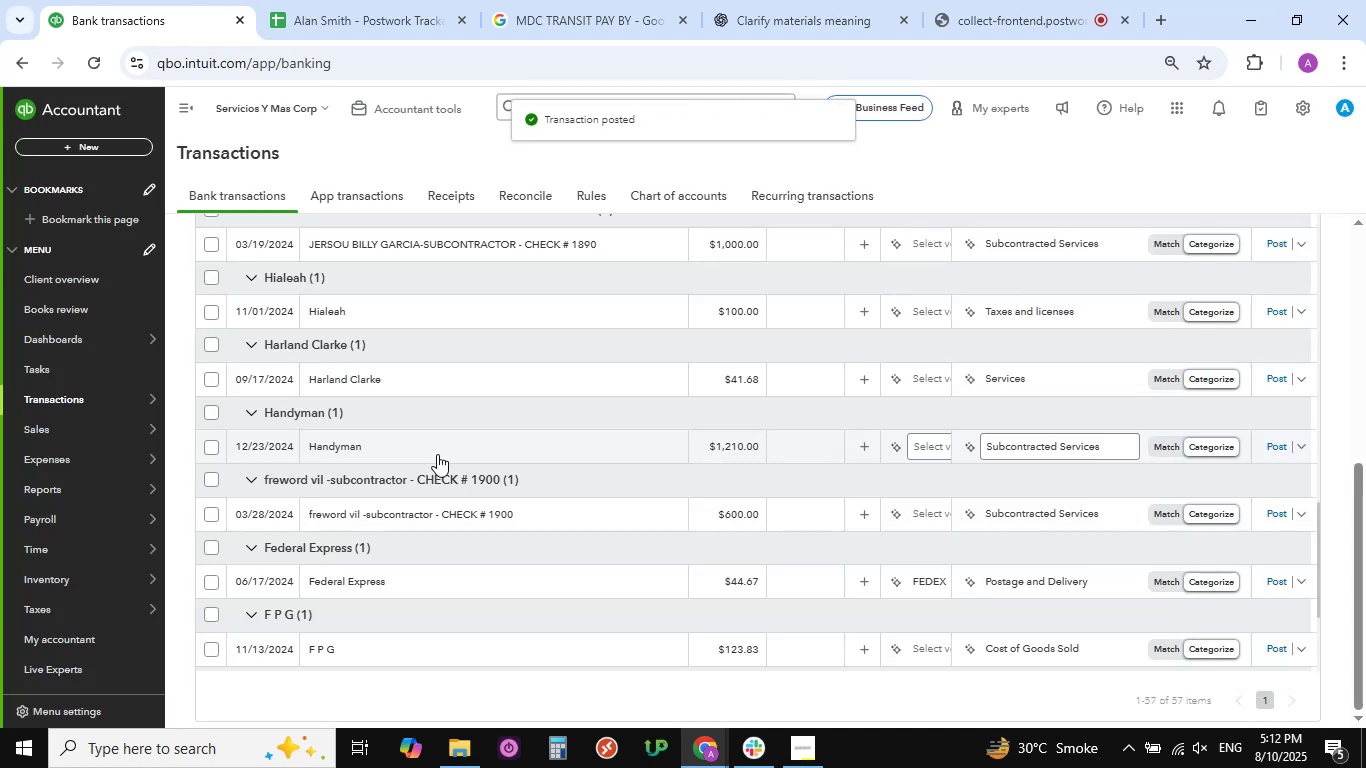 
wait(7.12)
 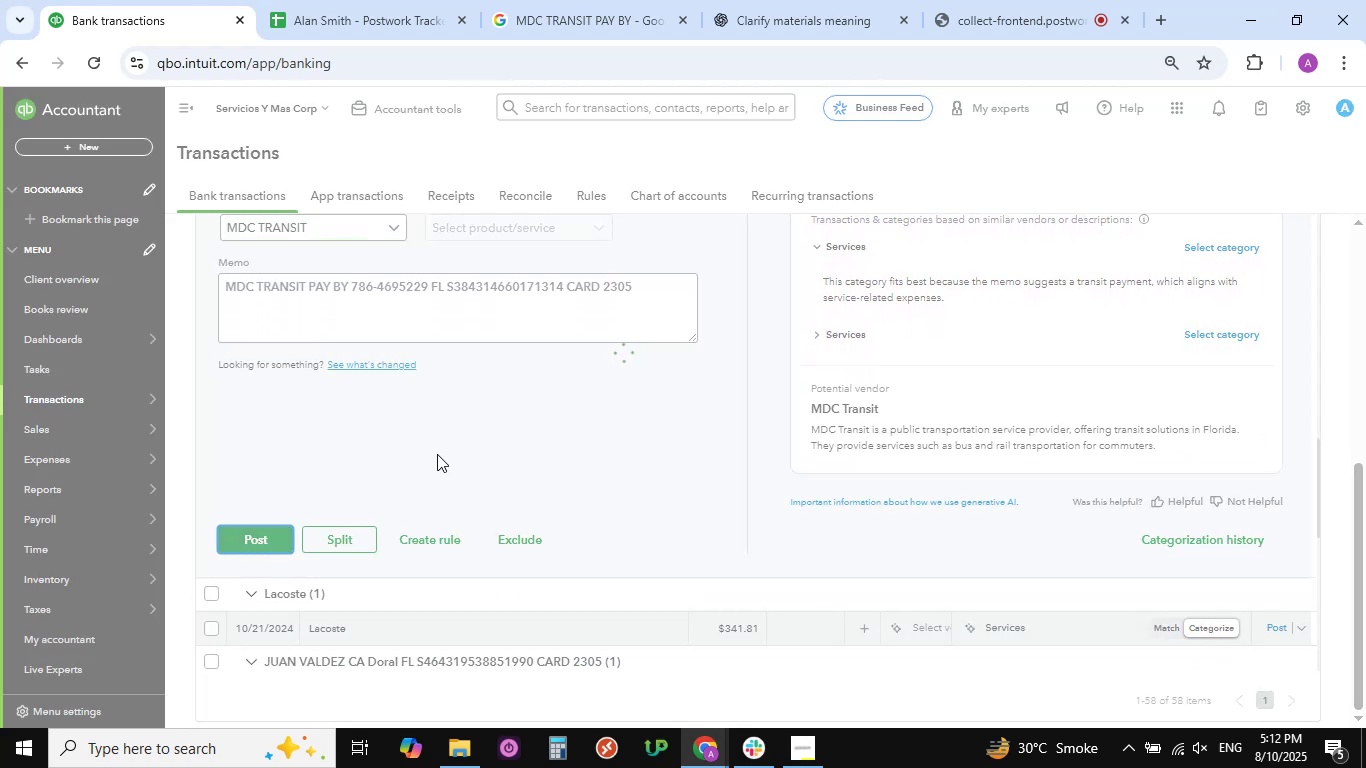 
scroll: coordinate [425, 391], scroll_direction: up, amount: 6.0
 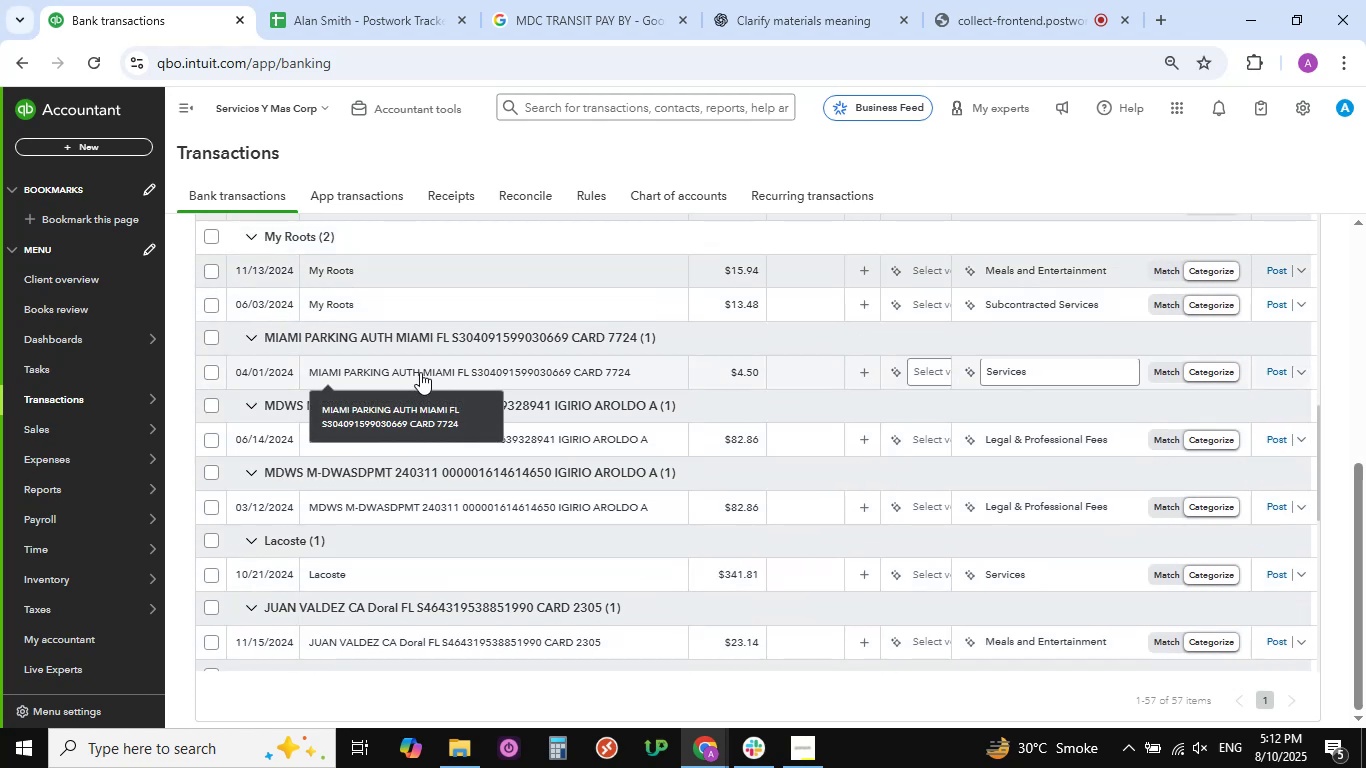 
left_click([420, 372])
 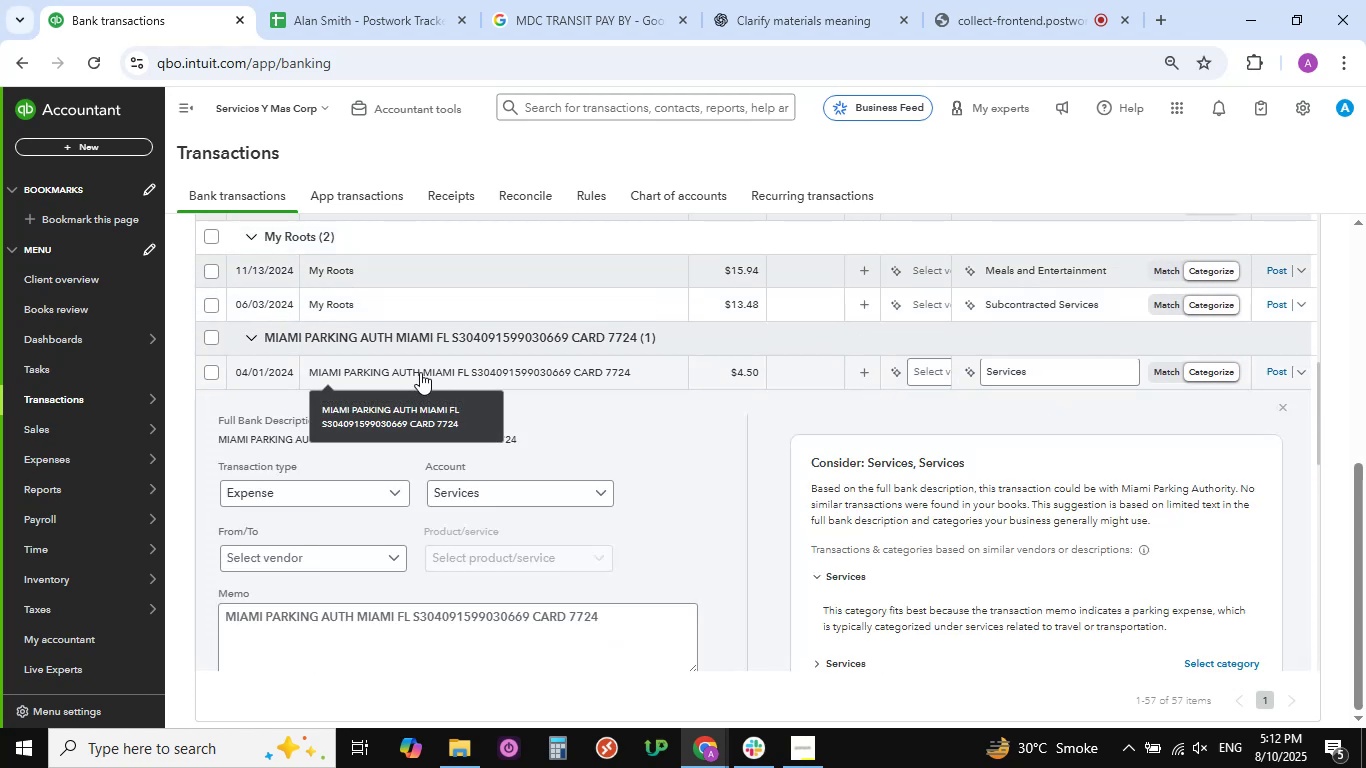 
mouse_move([565, 577])
 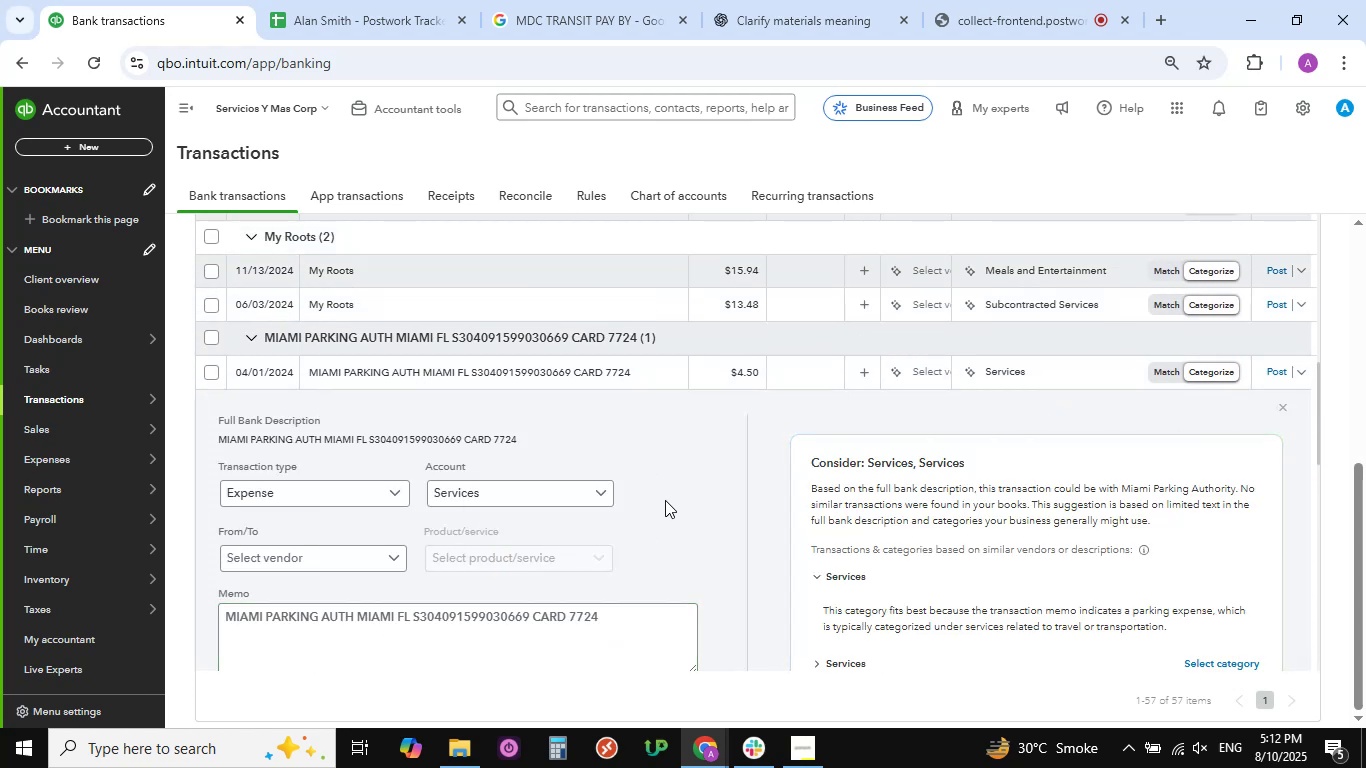 
left_click([603, 493])
 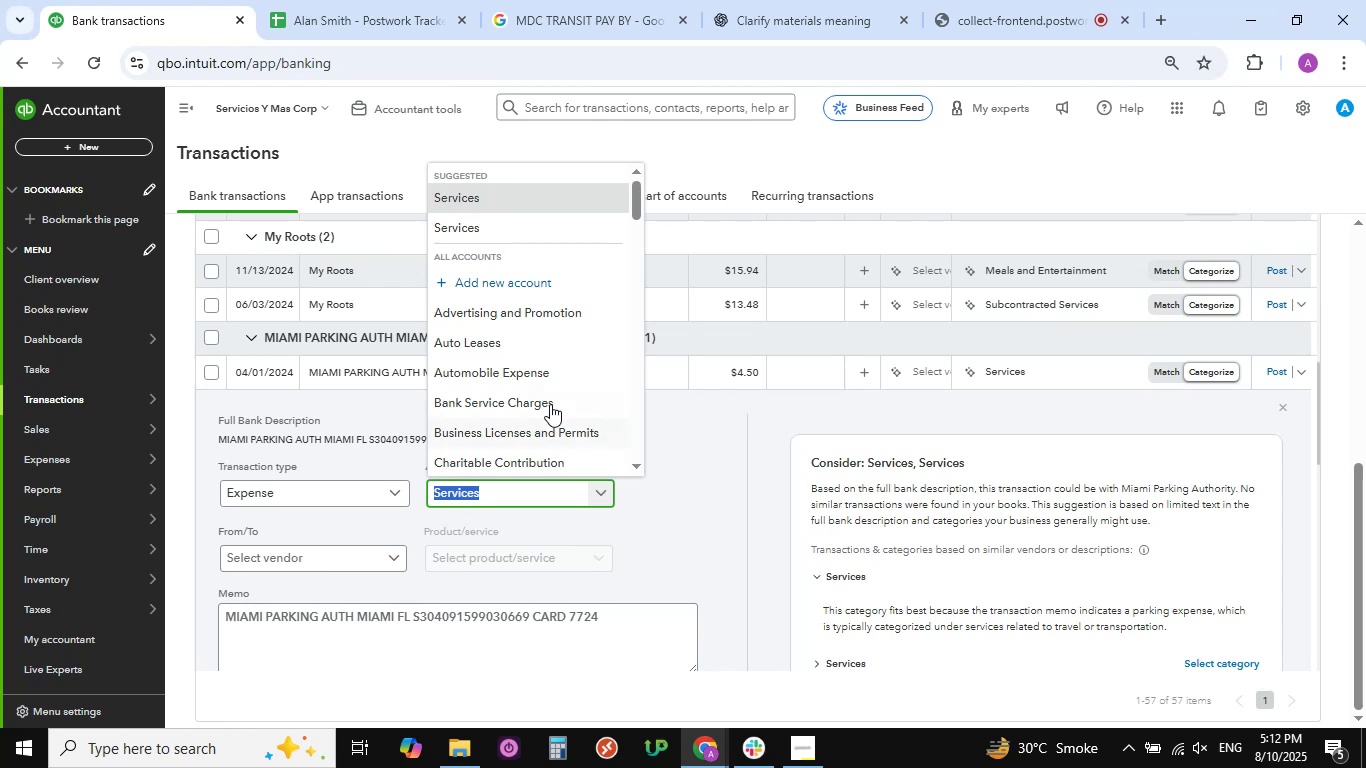 
scroll: coordinate [546, 389], scroll_direction: down, amount: 12.0
 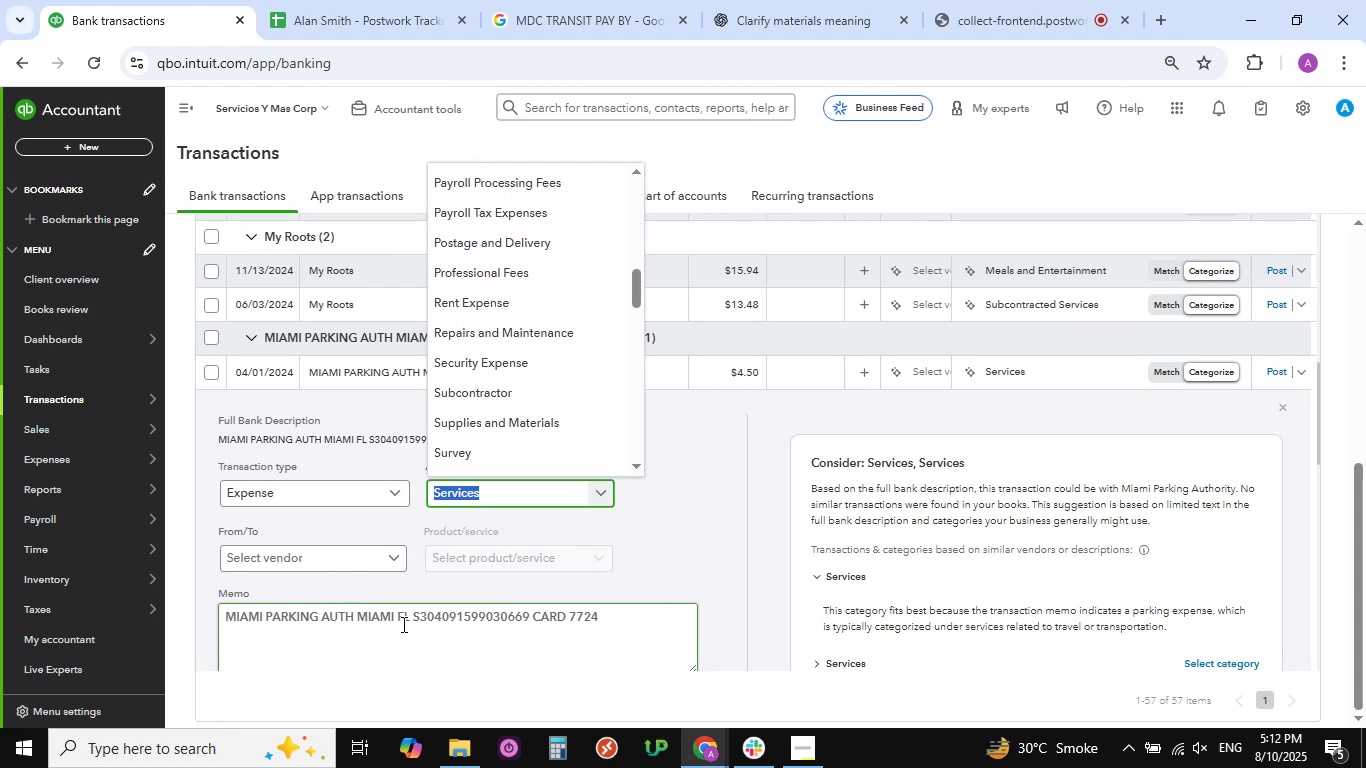 
left_click_drag(start_coordinate=[409, 619], to_coordinate=[173, 619])
 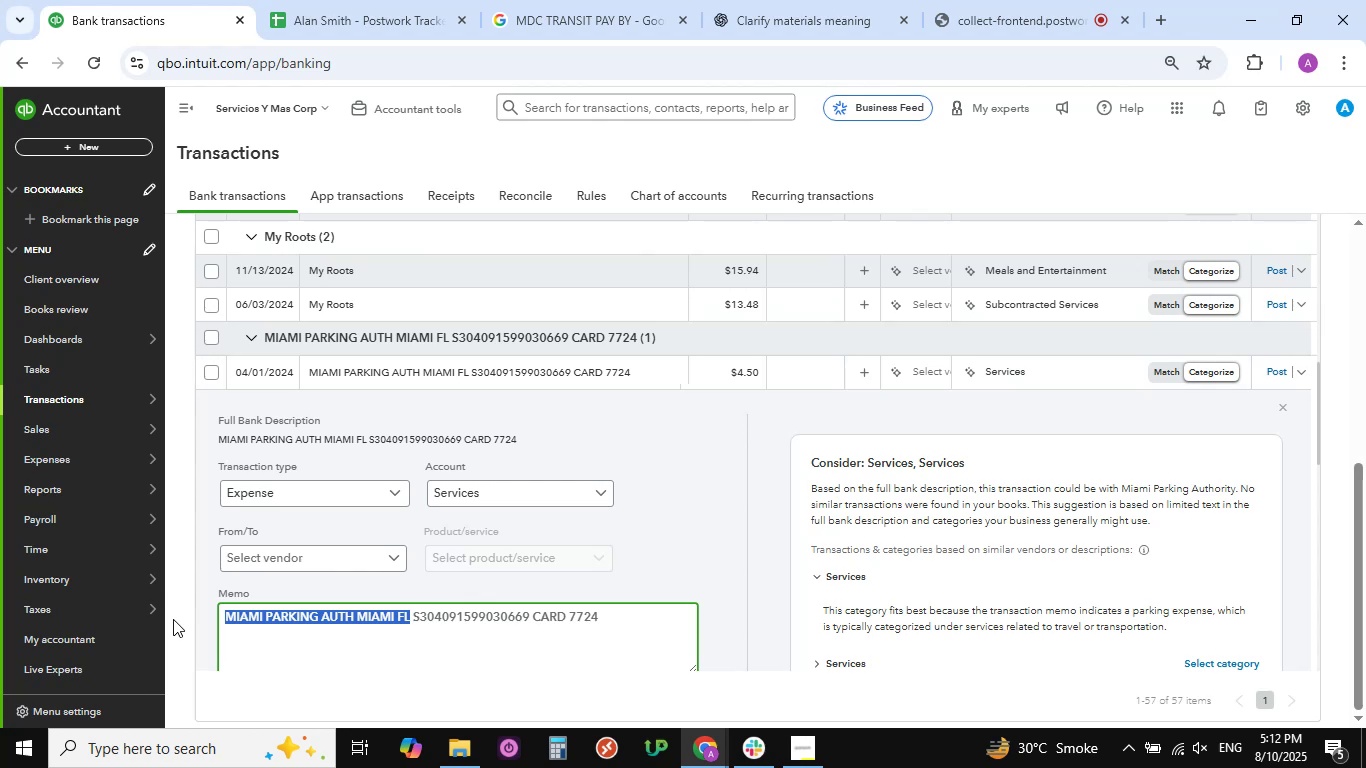 
key(Control+C)
 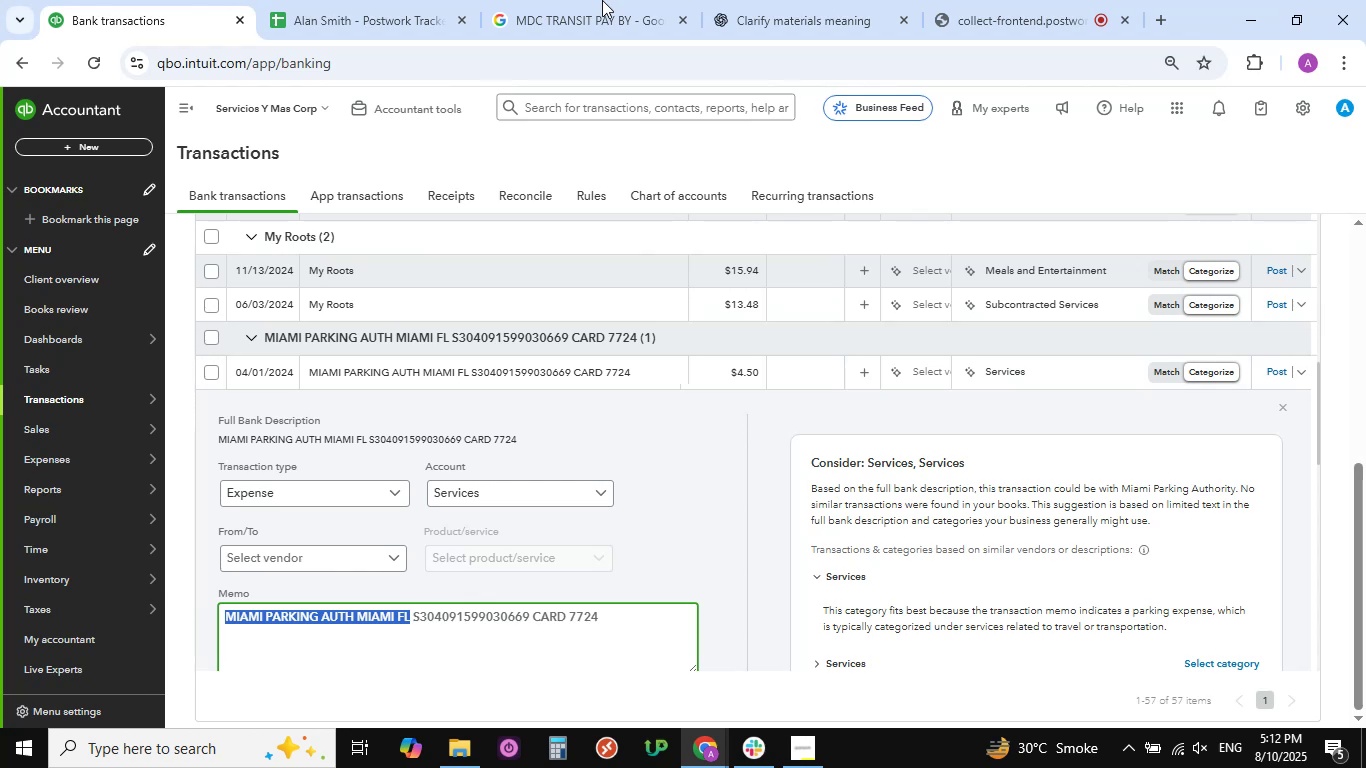 
left_click([607, 29])
 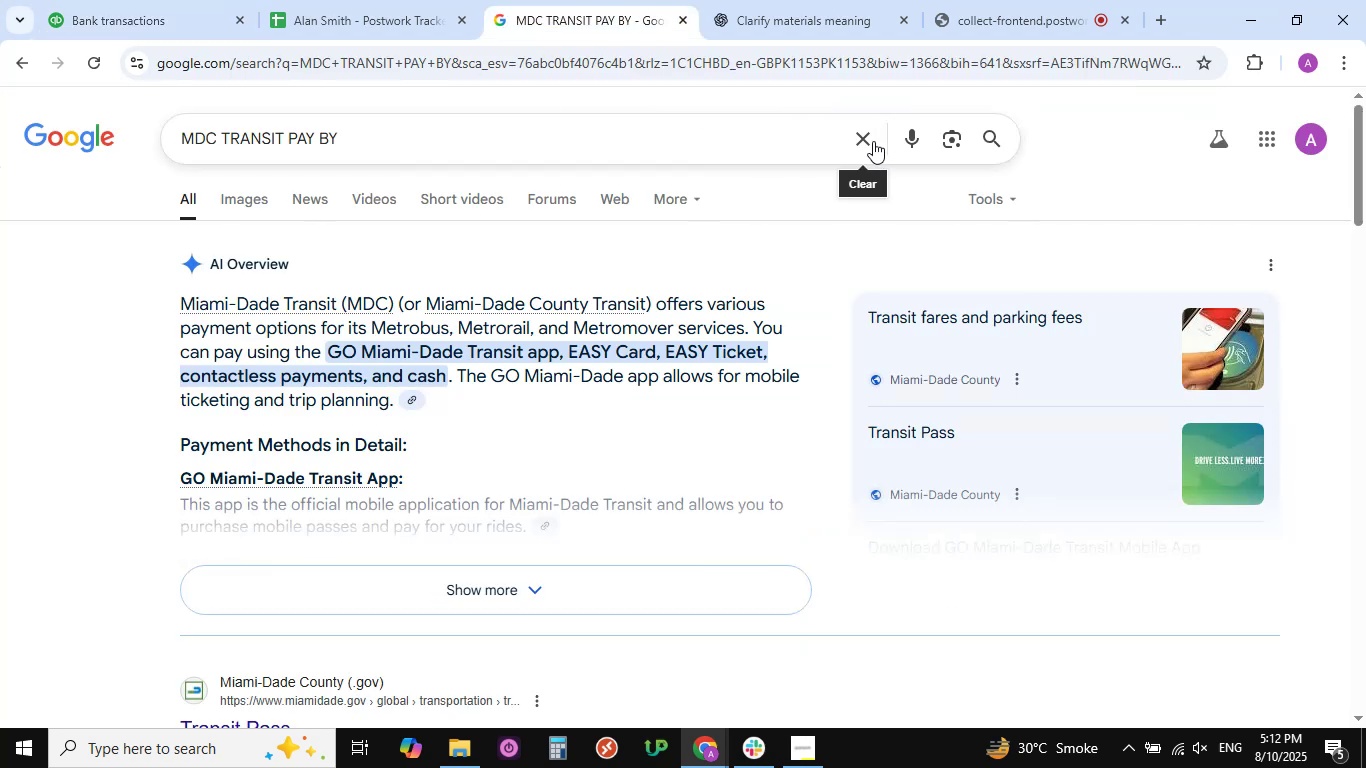 
left_click([869, 138])
 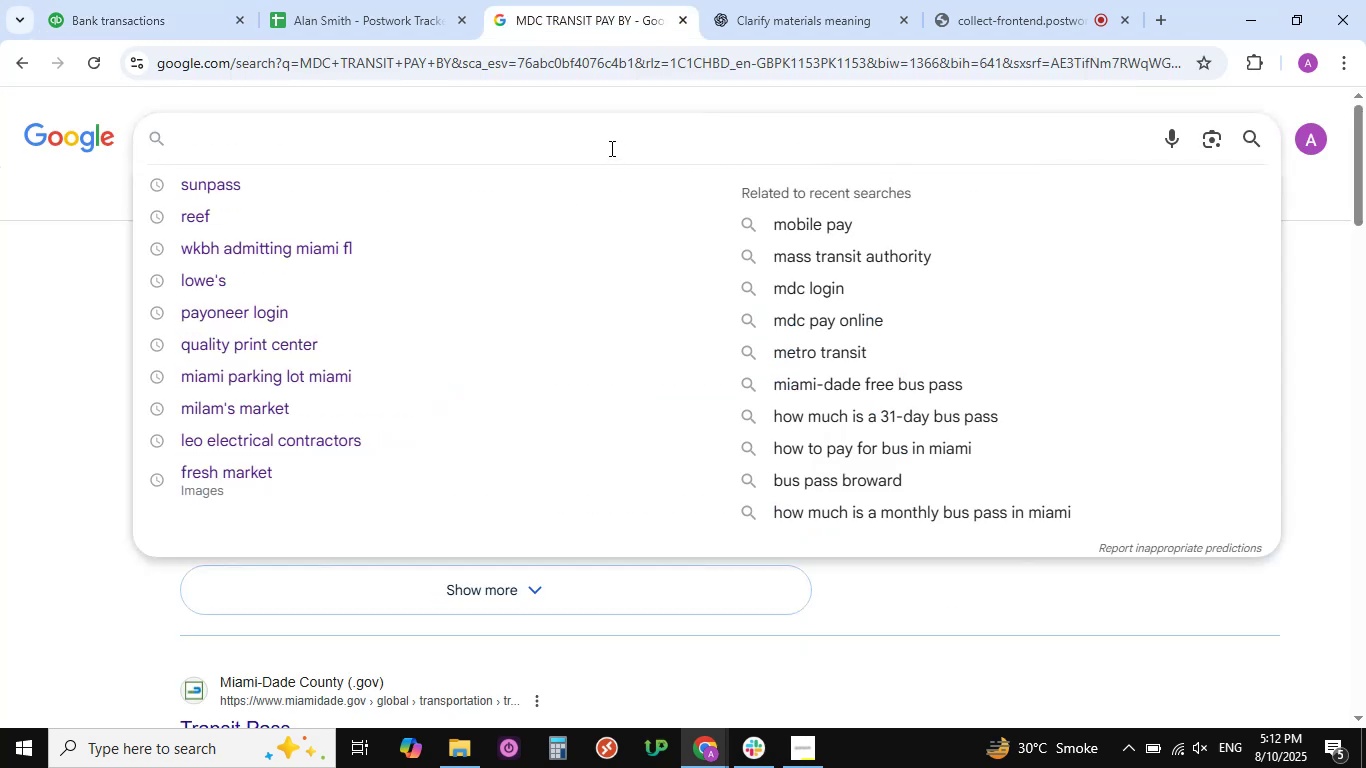 
left_click([606, 143])
 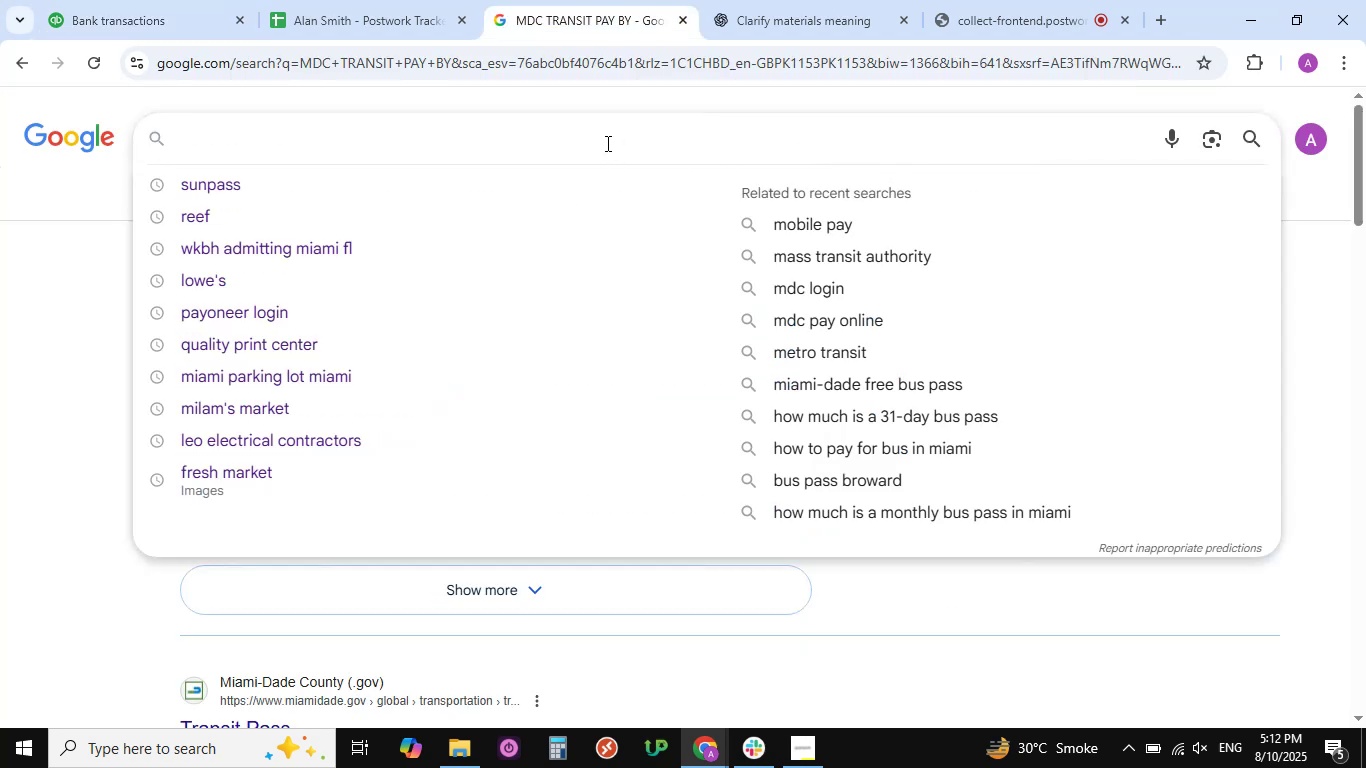 
key(Control+V)
 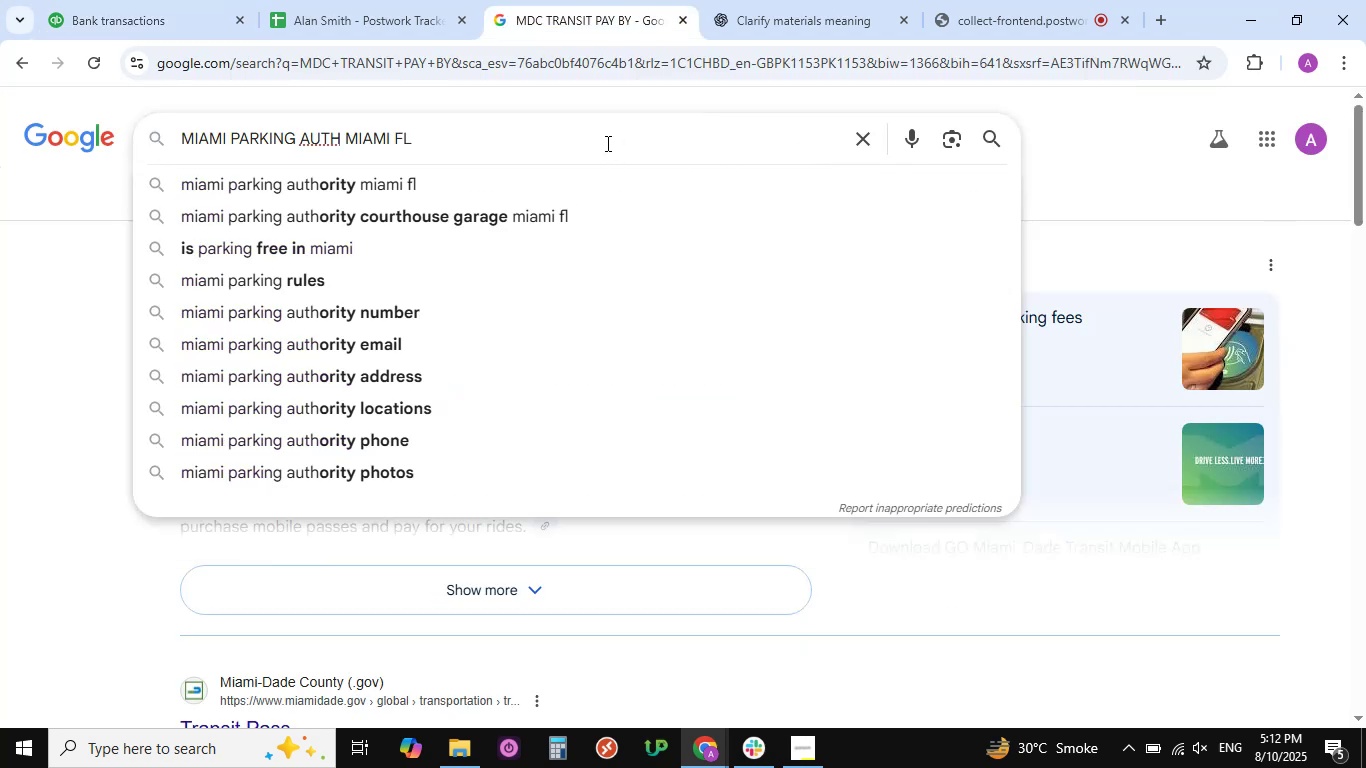 
key(NumpadEnter)
 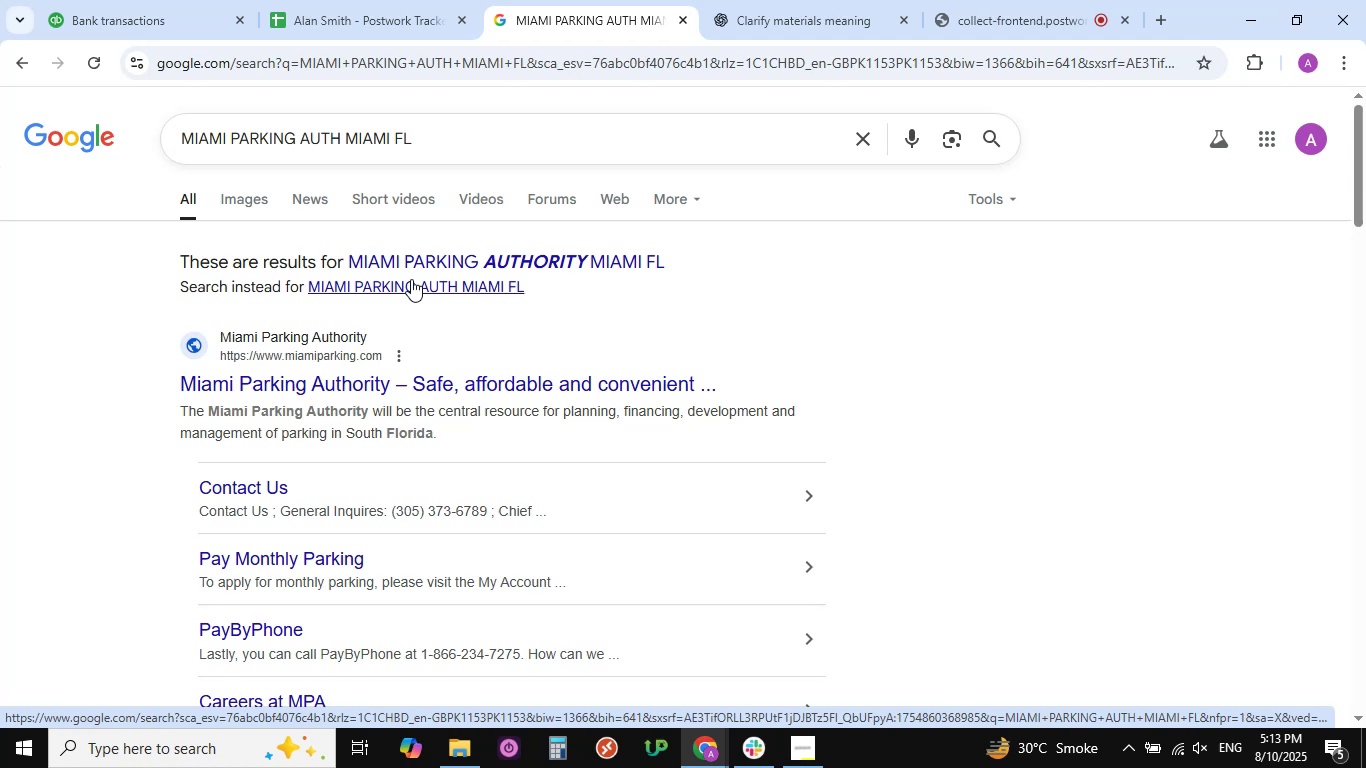 
wait(36.89)
 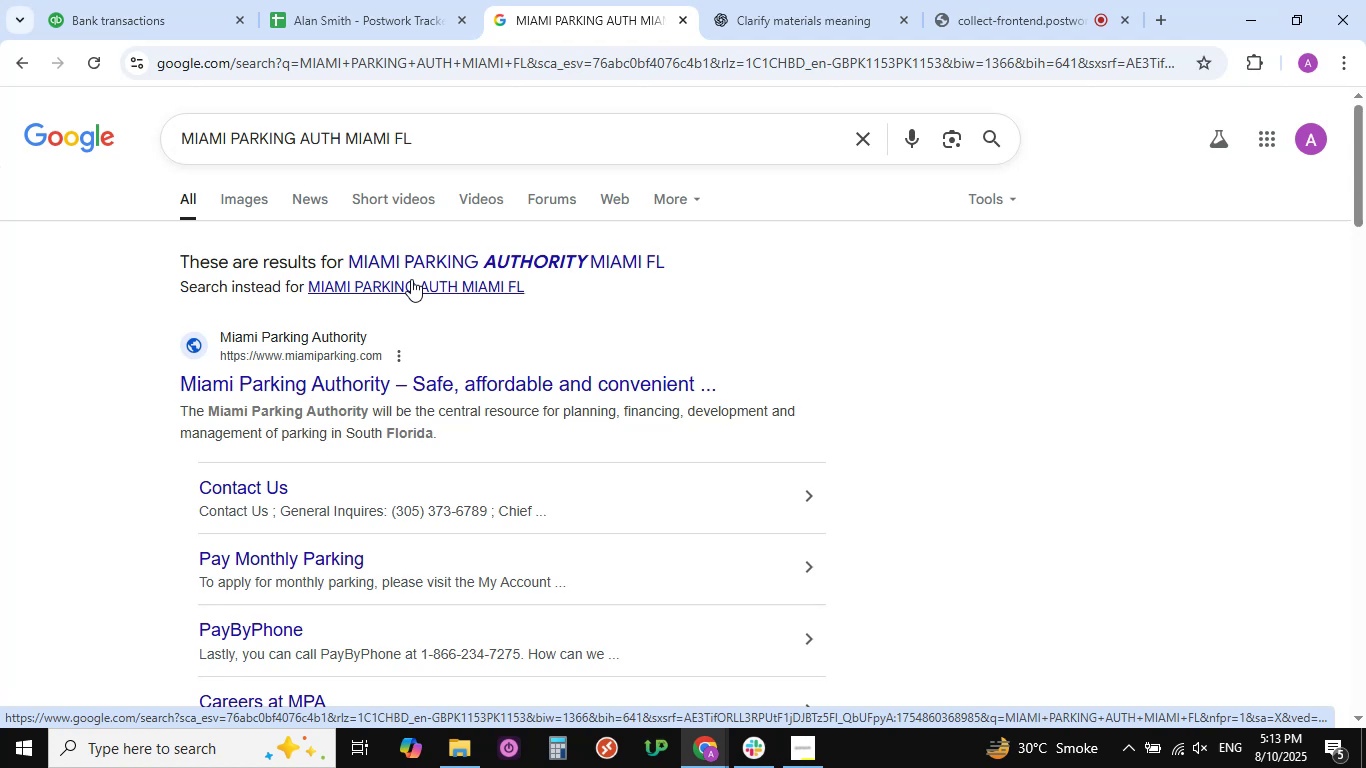 
scroll: coordinate [357, 273], scroll_direction: up, amount: 3.0
 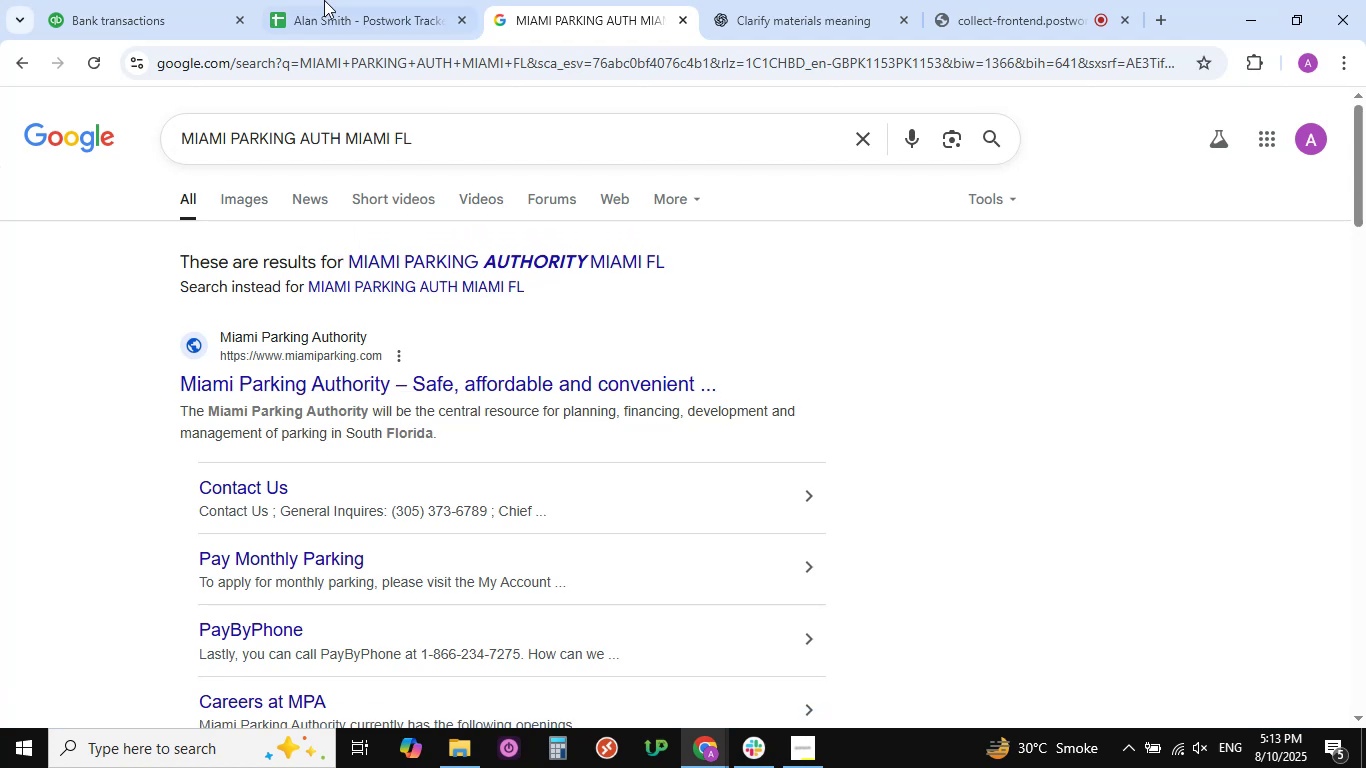 
left_click([145, 24])
 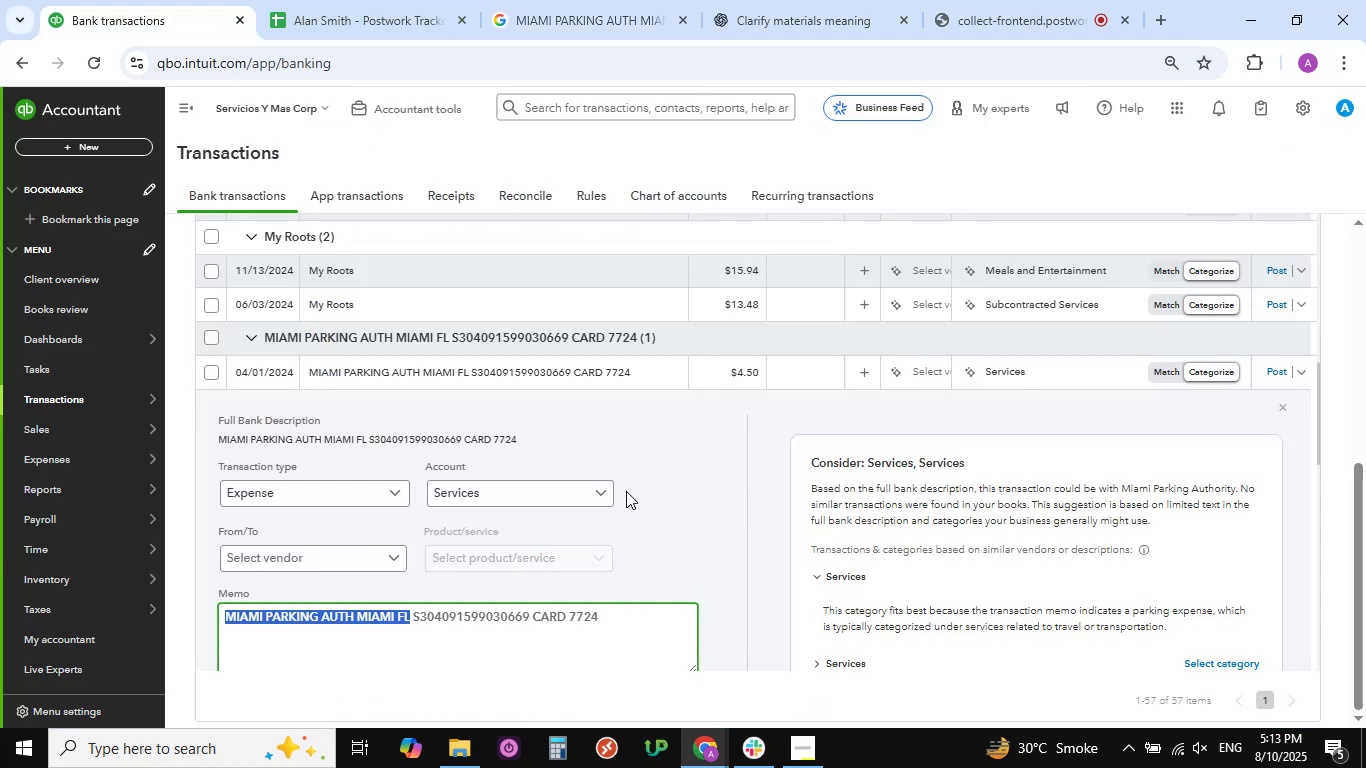 
left_click([602, 494])
 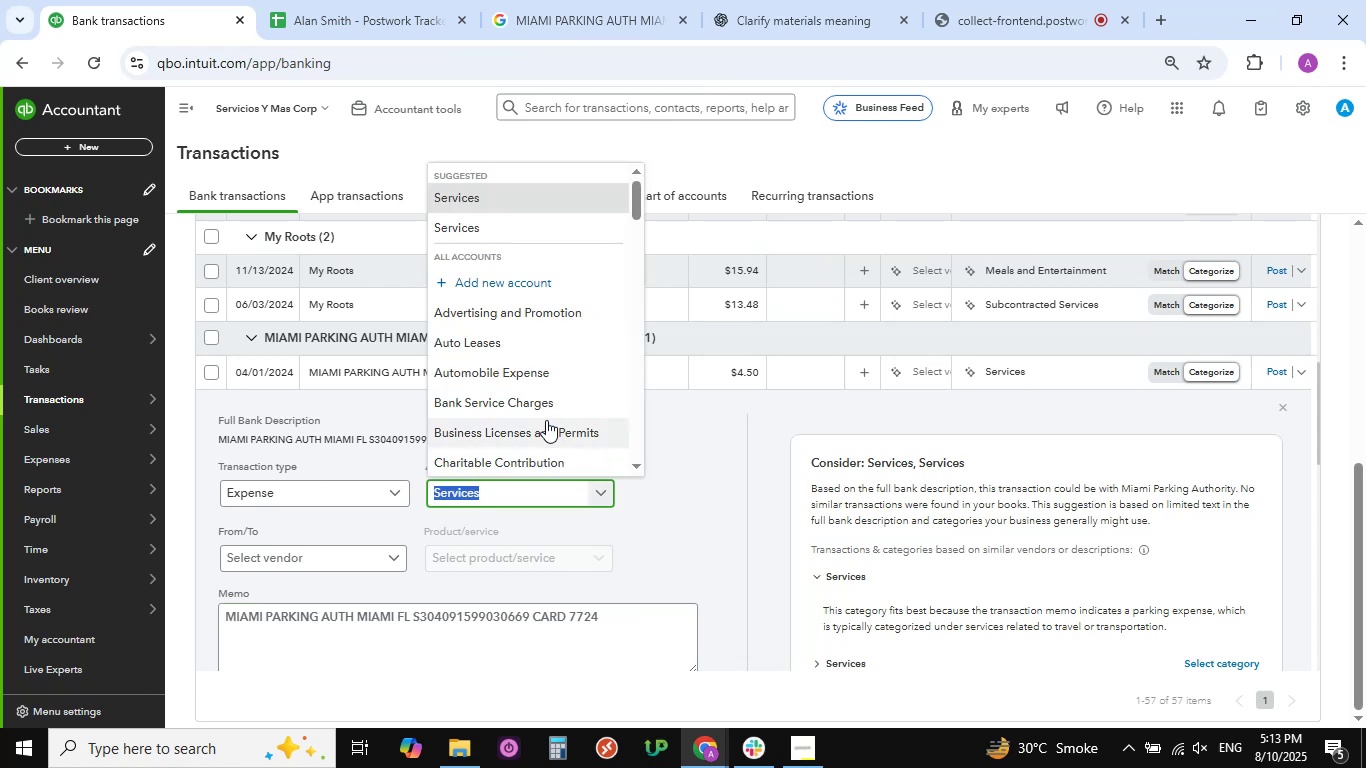 
scroll: coordinate [538, 408], scroll_direction: down, amount: 11.0
 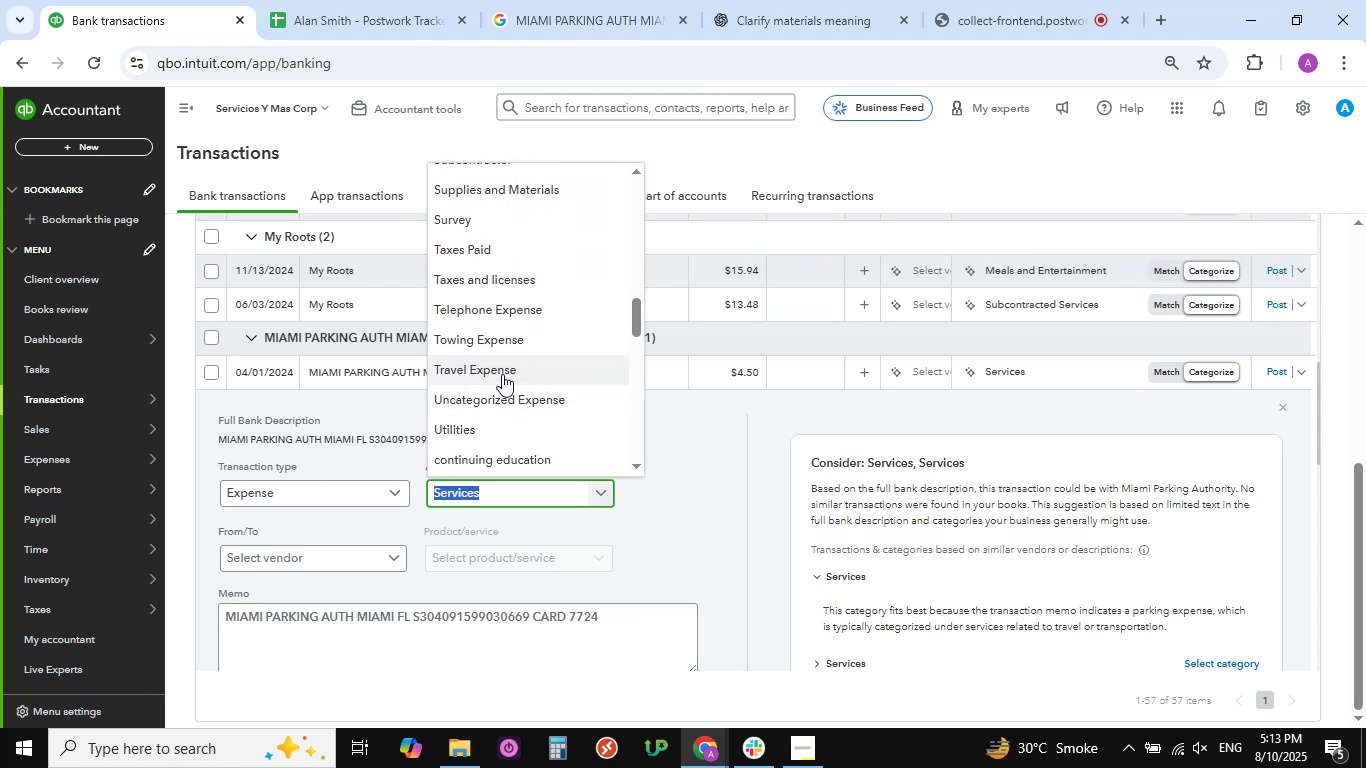 
left_click([502, 374])
 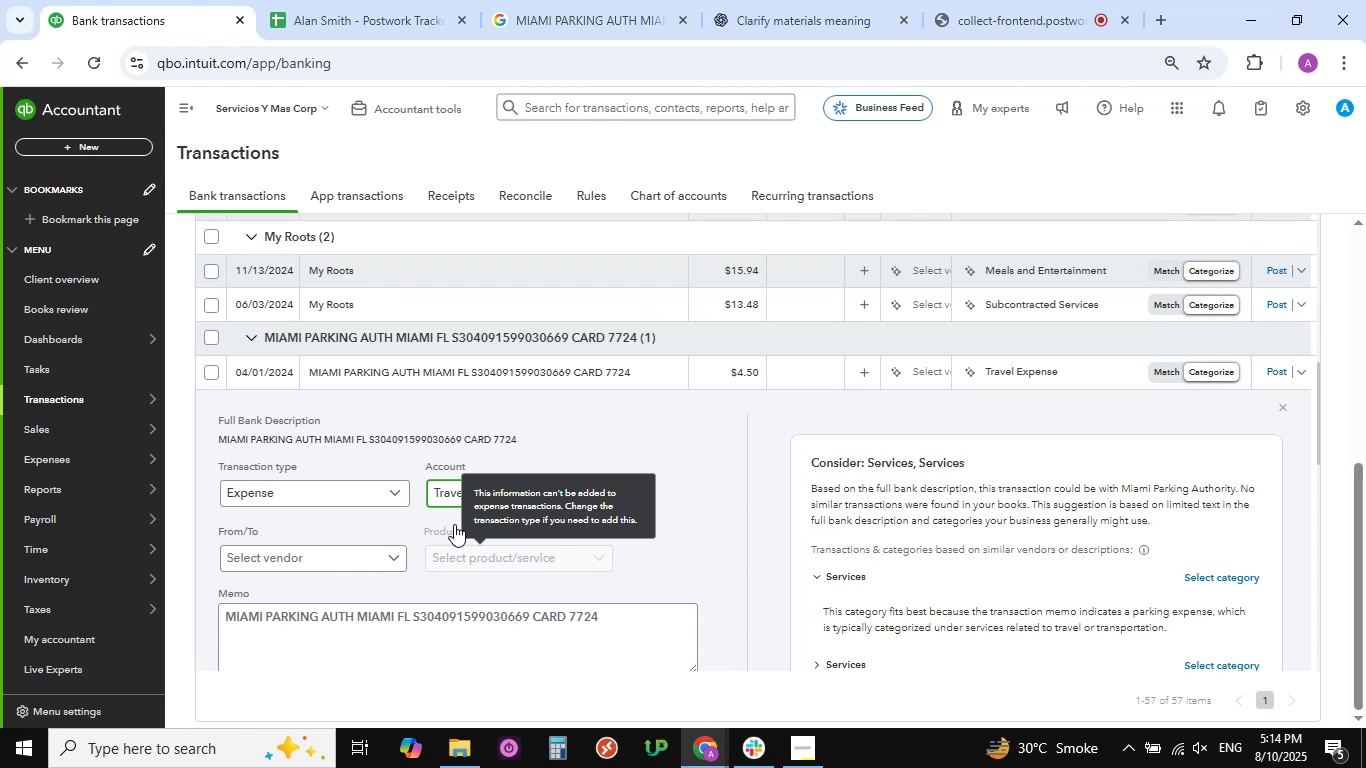 
wait(31.64)
 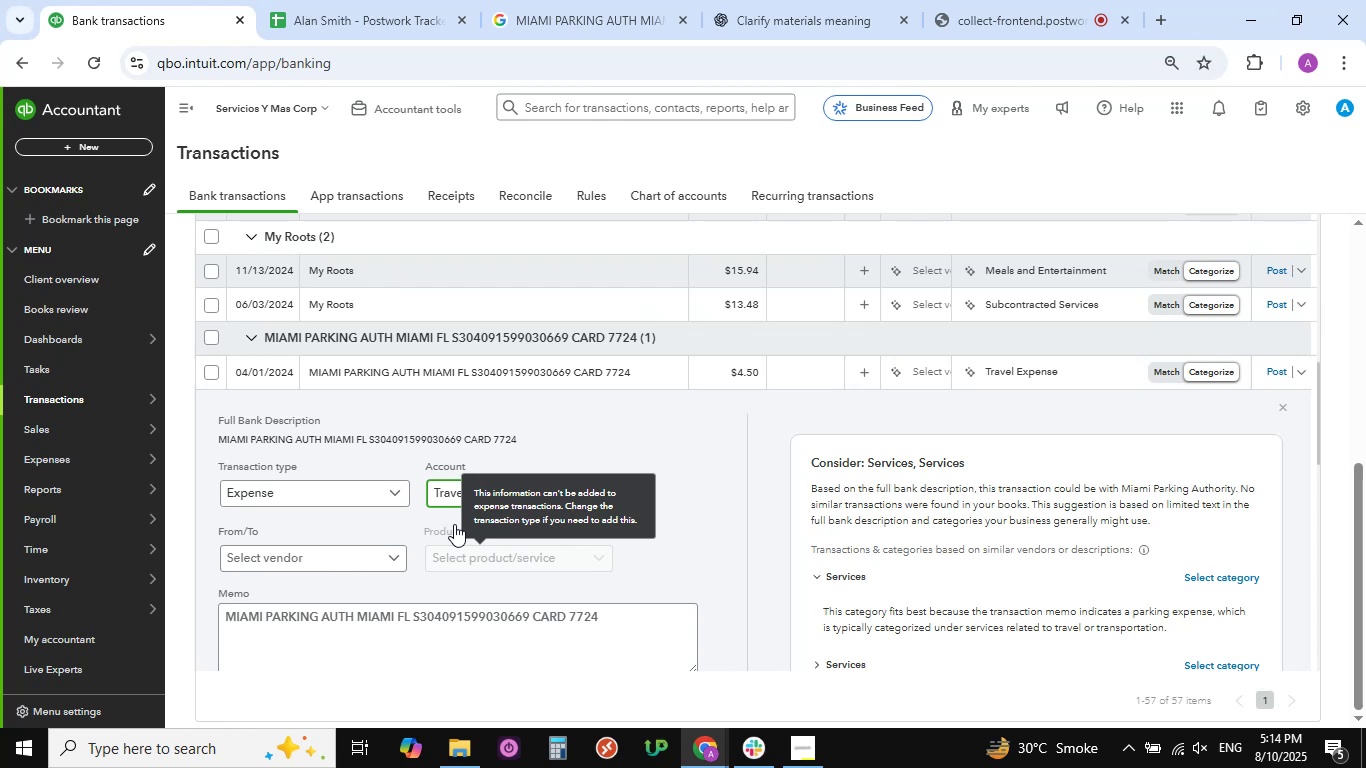 
left_click([393, 558])
 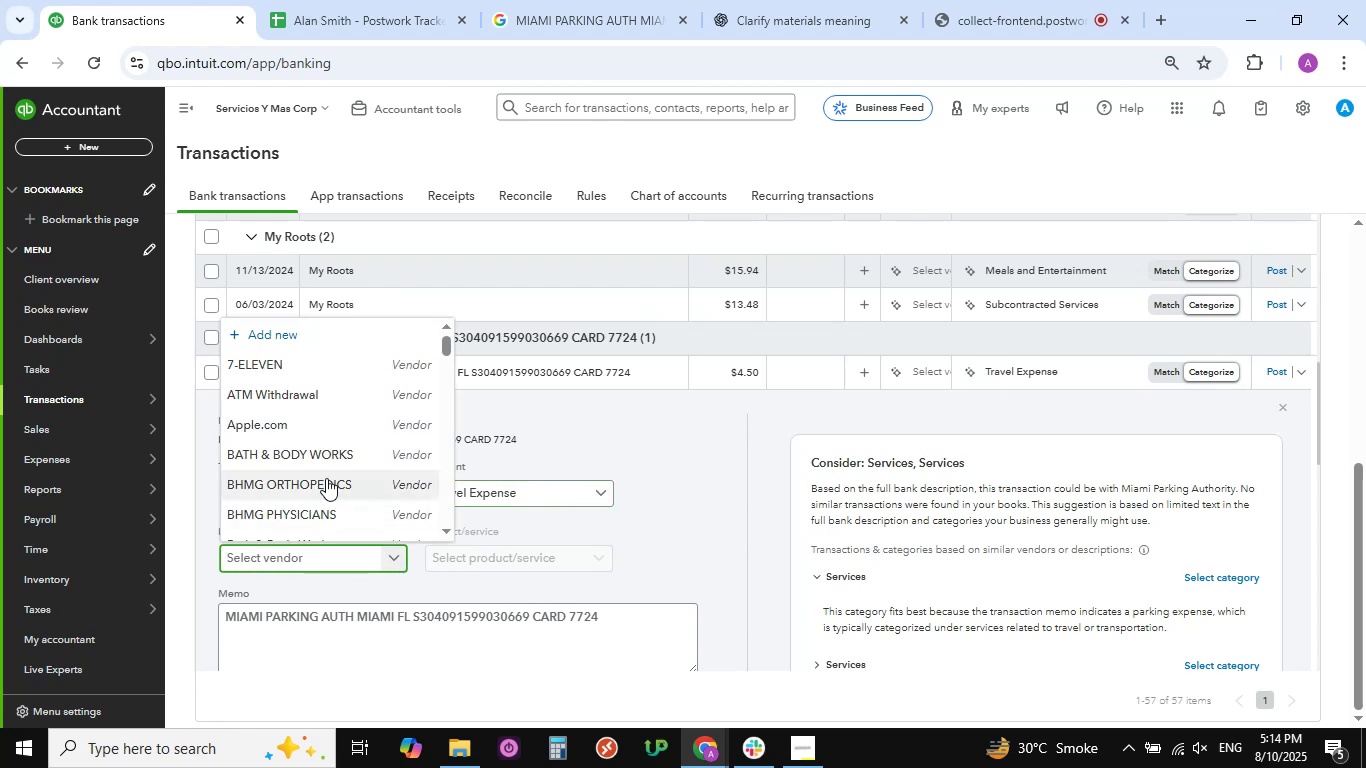 
scroll: coordinate [318, 476], scroll_direction: down, amount: 14.0
 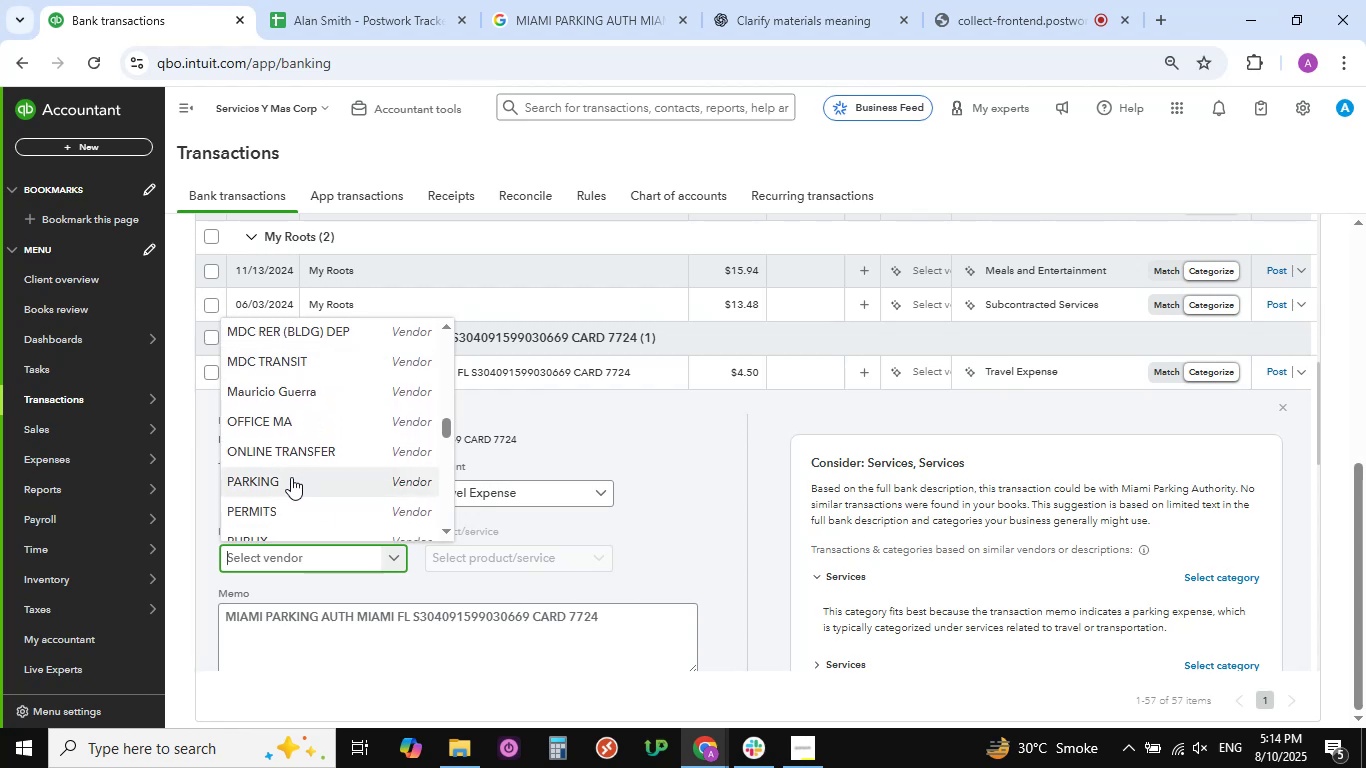 
left_click([291, 477])
 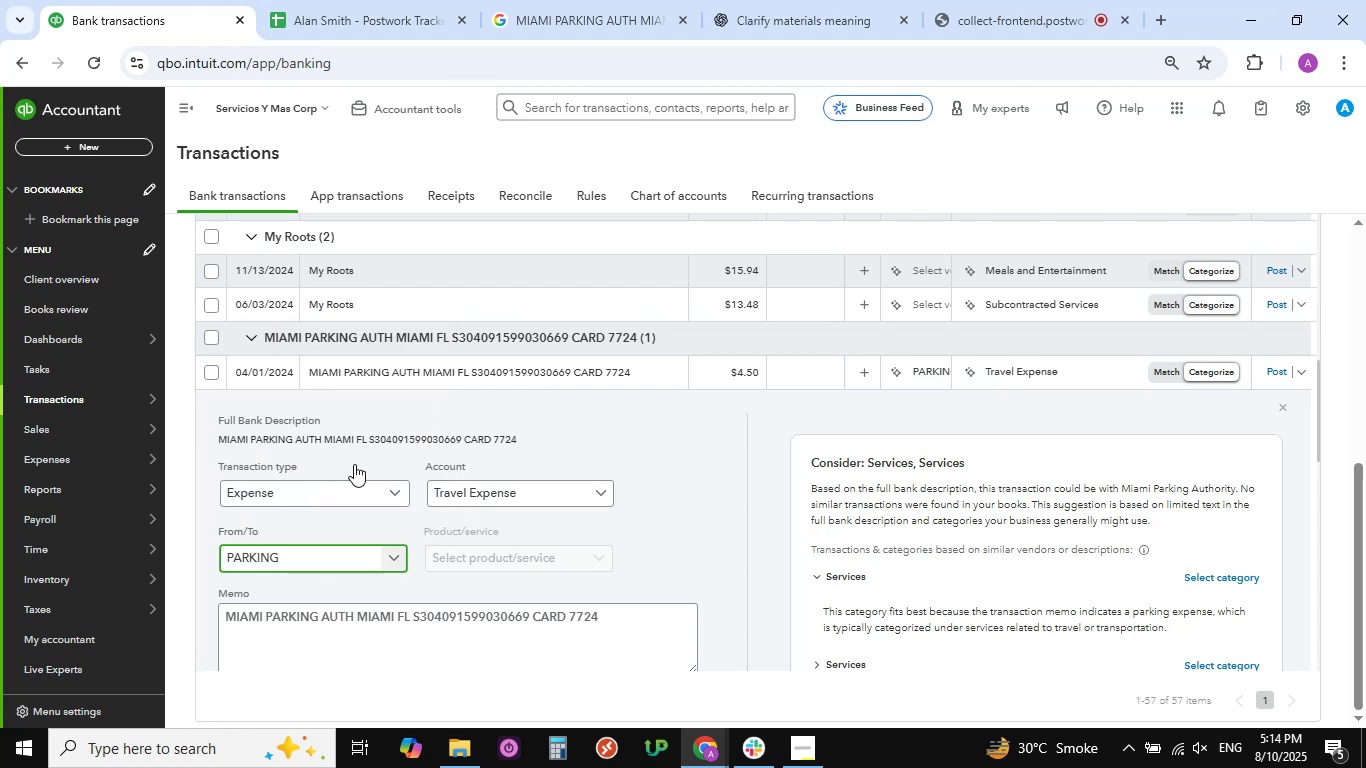 
scroll: coordinate [376, 462], scroll_direction: down, amount: 3.0
 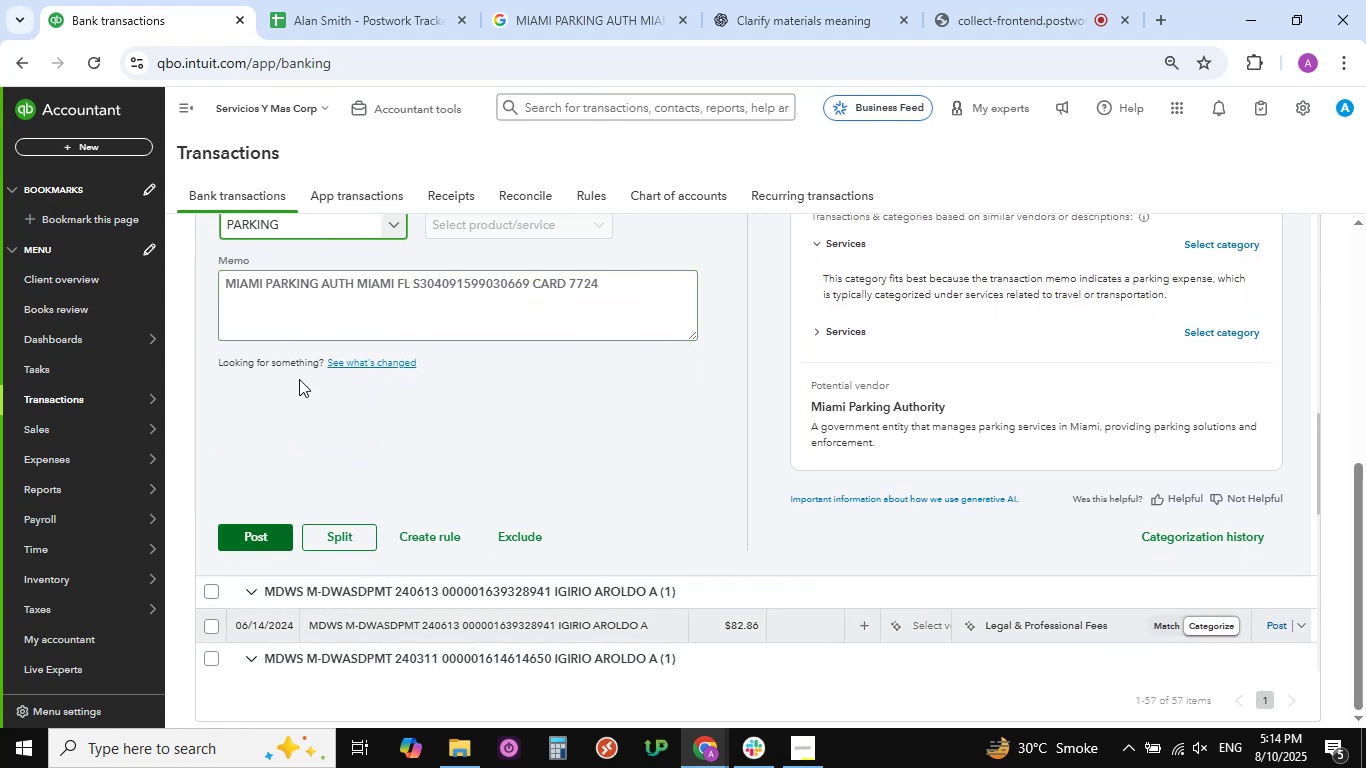 
left_click([550, 25])
 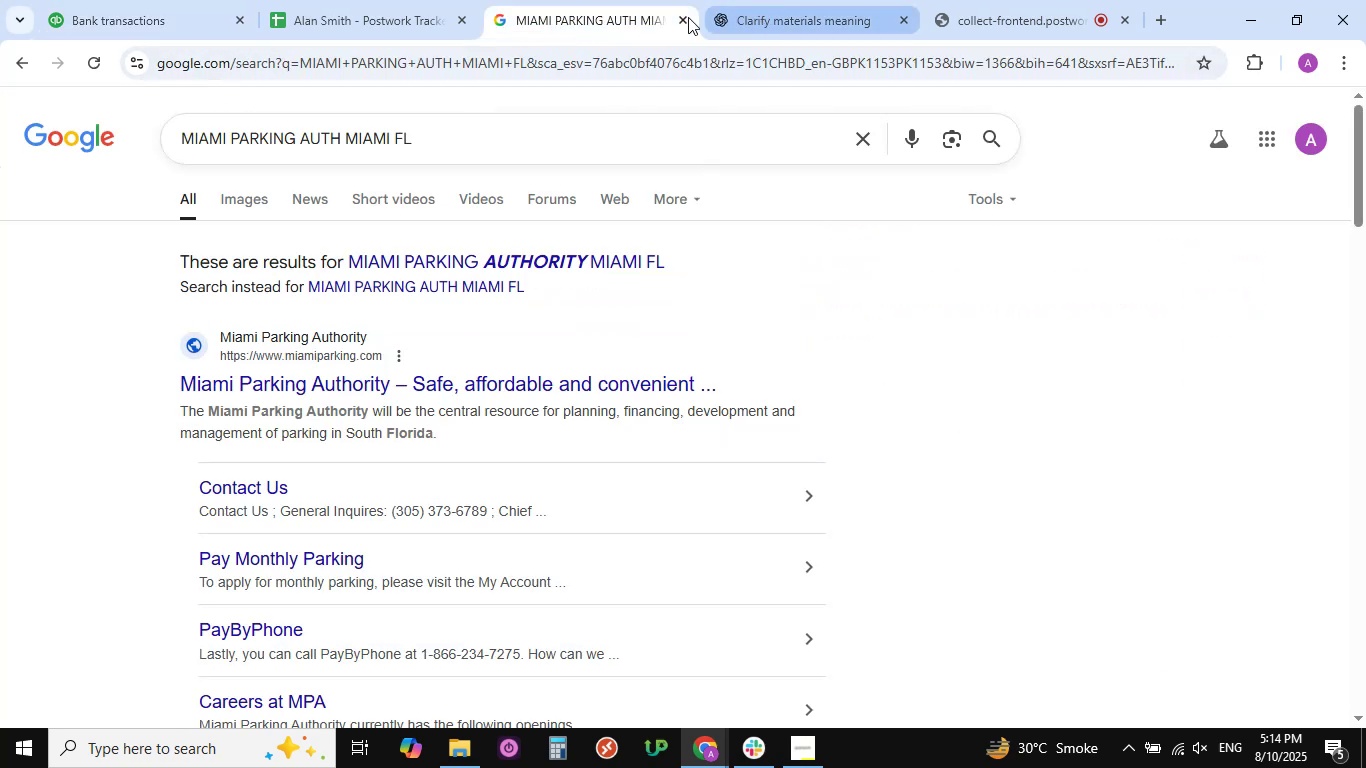 
left_click([167, 19])
 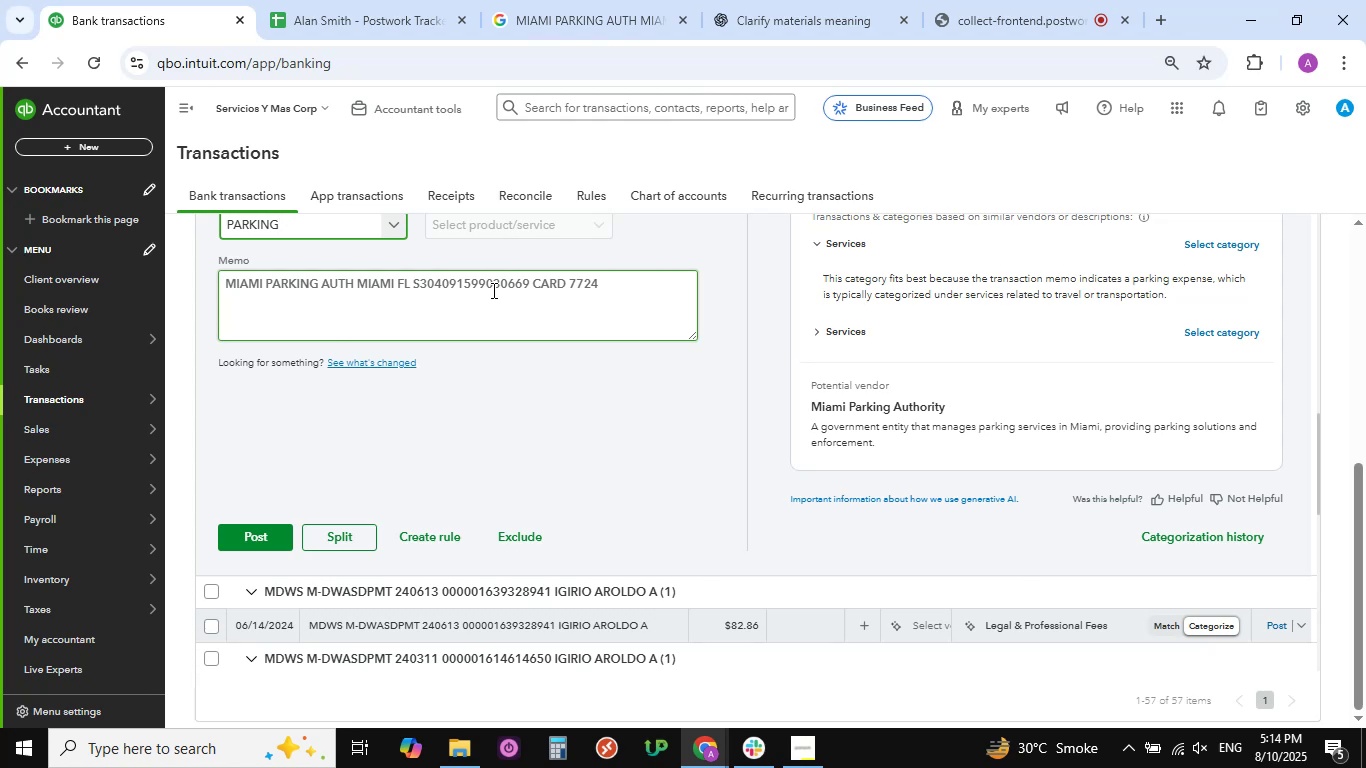 
wait(9.1)
 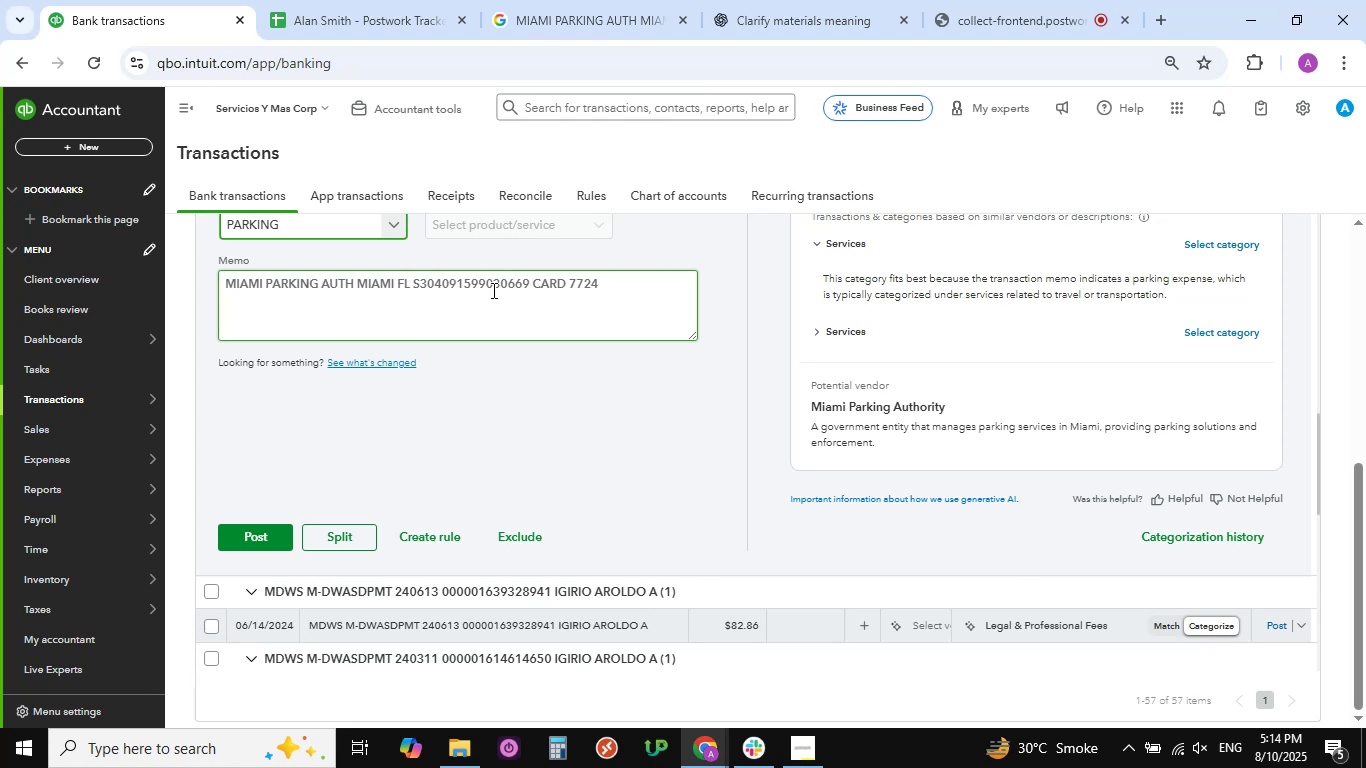 
left_click([254, 543])
 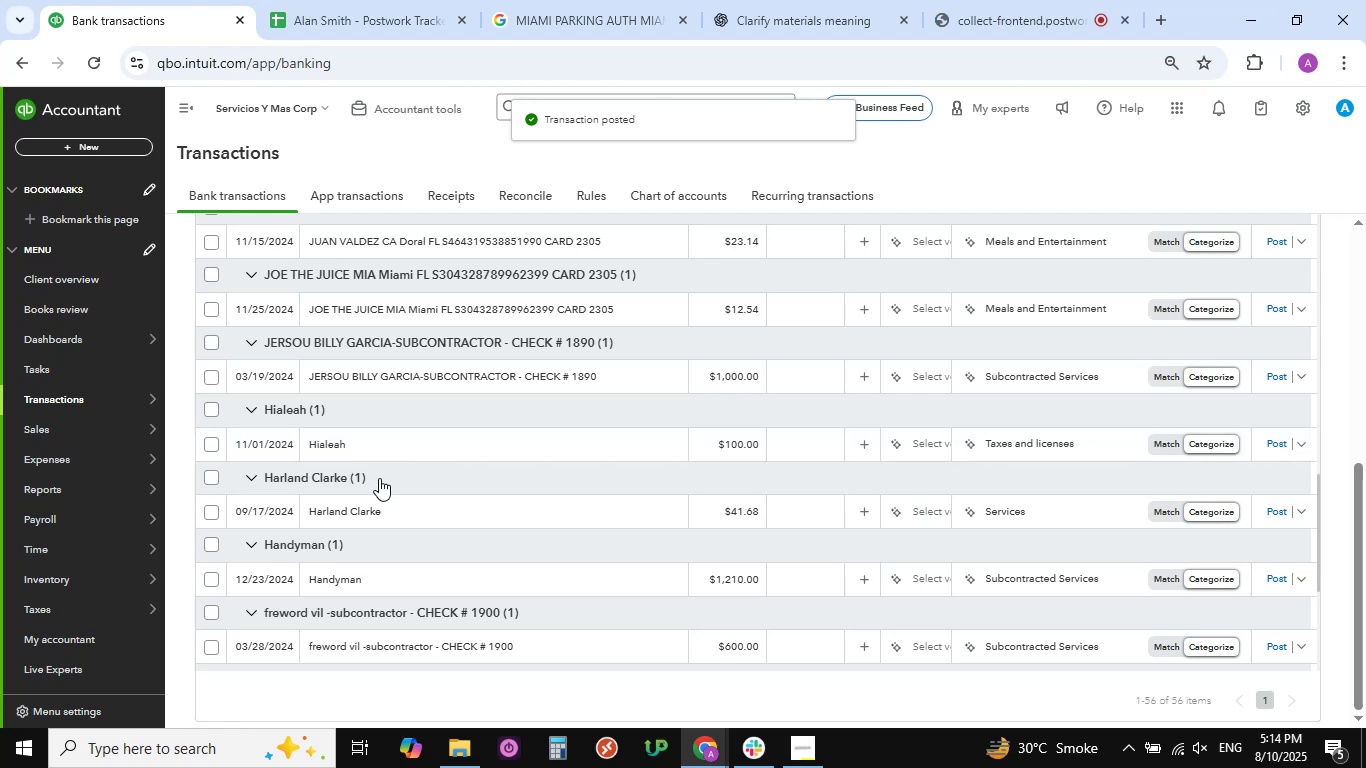 
wait(7.74)
 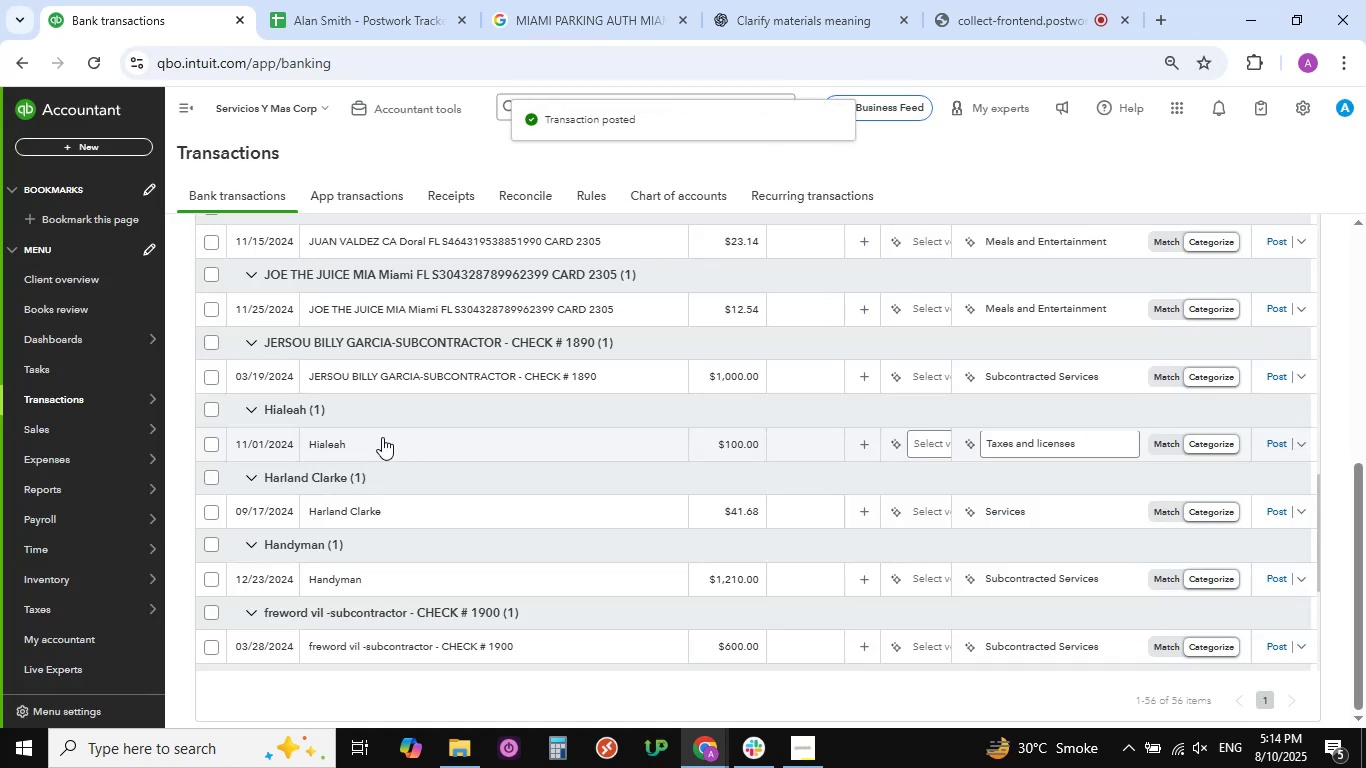 
scroll: coordinate [402, 409], scroll_direction: up, amount: 3.0
 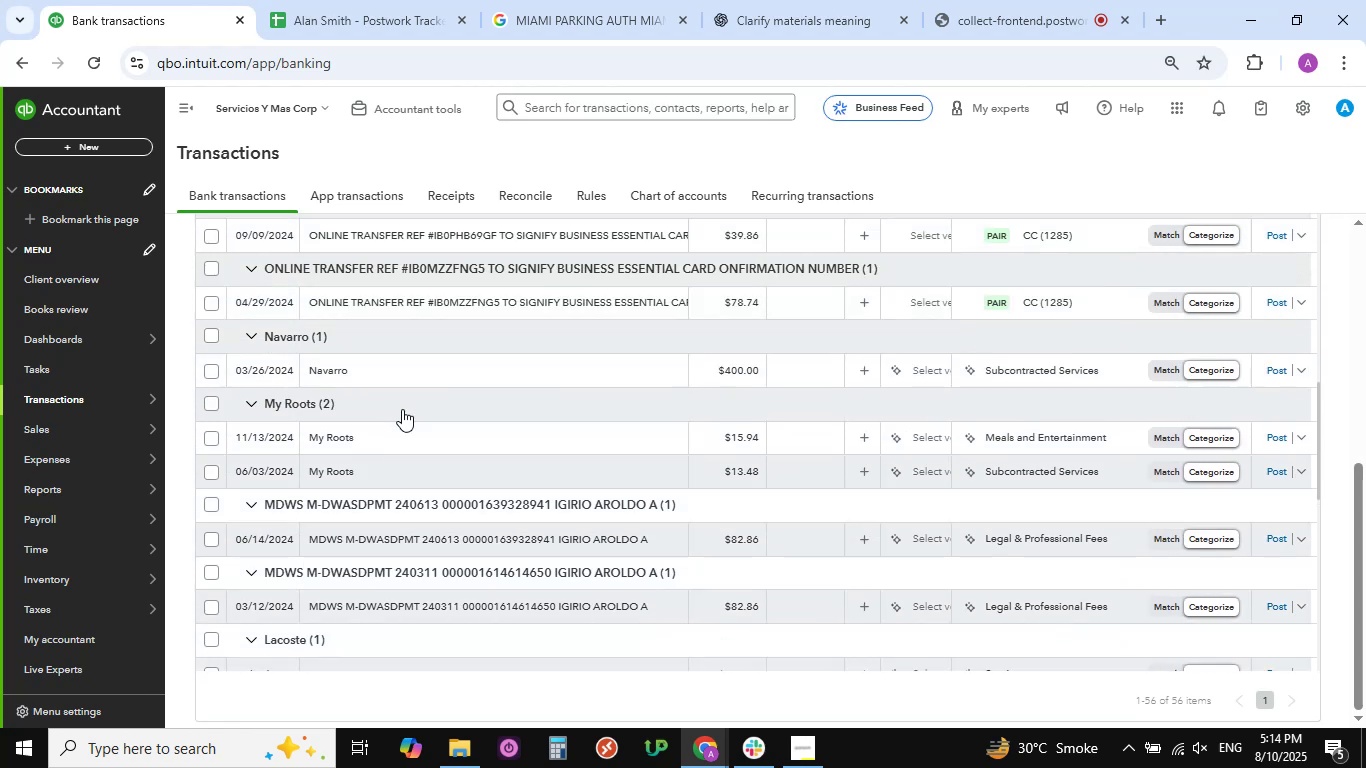 
scroll: coordinate [402, 409], scroll_direction: down, amount: 24.0
 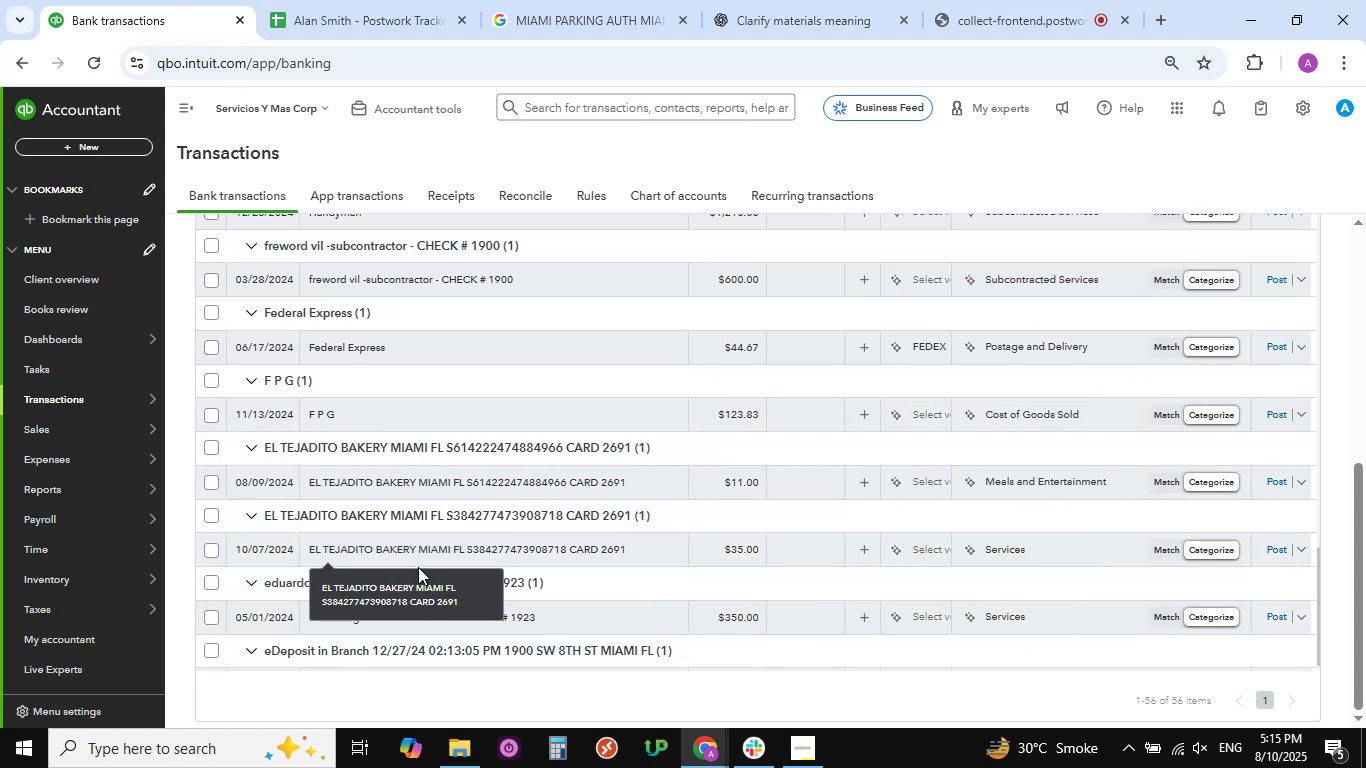 
left_click([380, 479])
 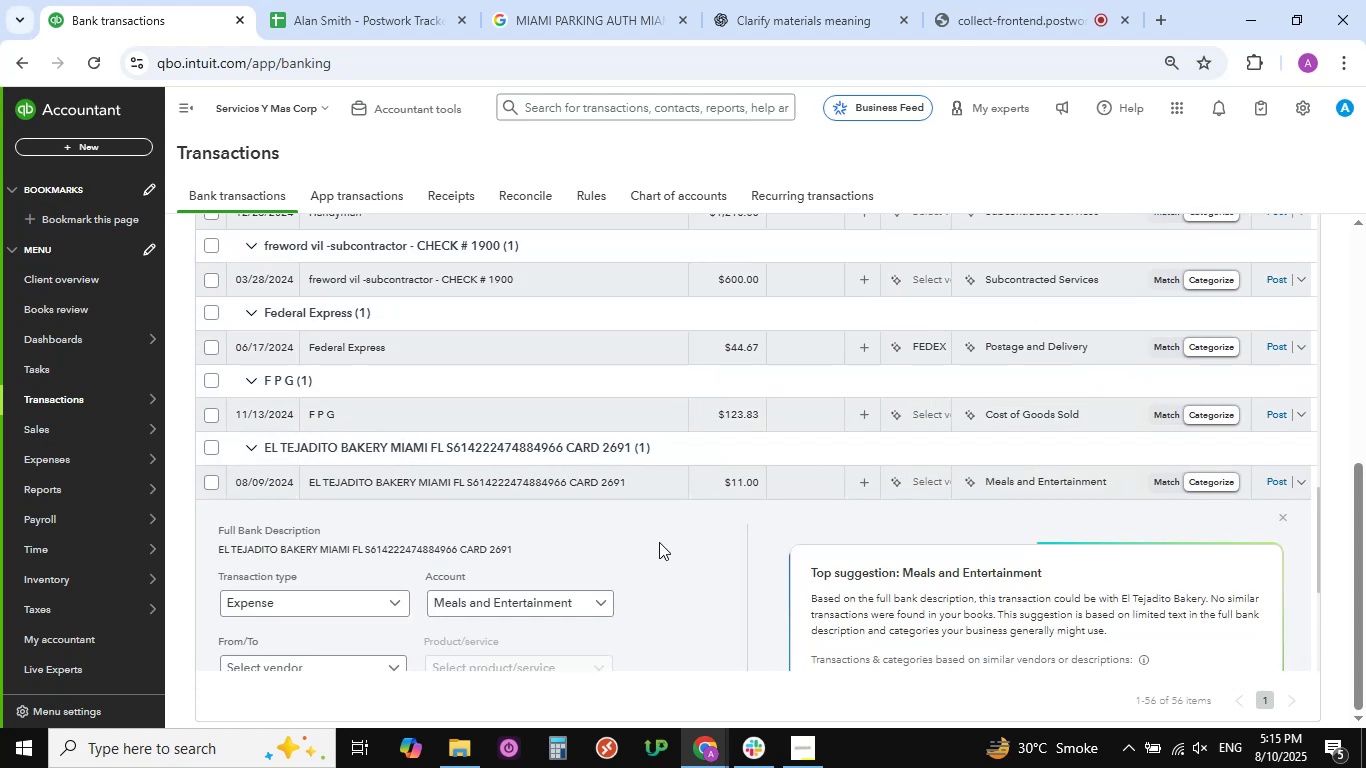 
scroll: coordinate [659, 542], scroll_direction: down, amount: 3.0
 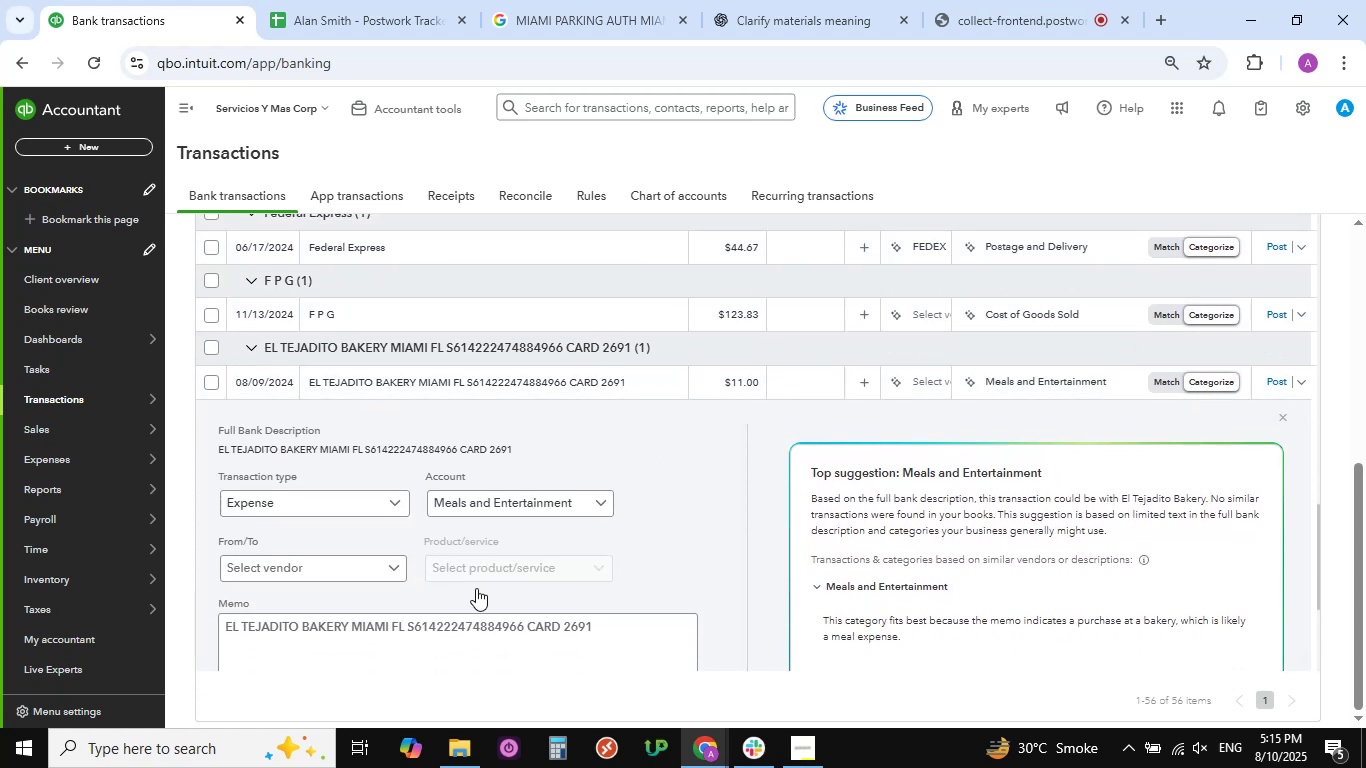 
mouse_move([386, 577])
 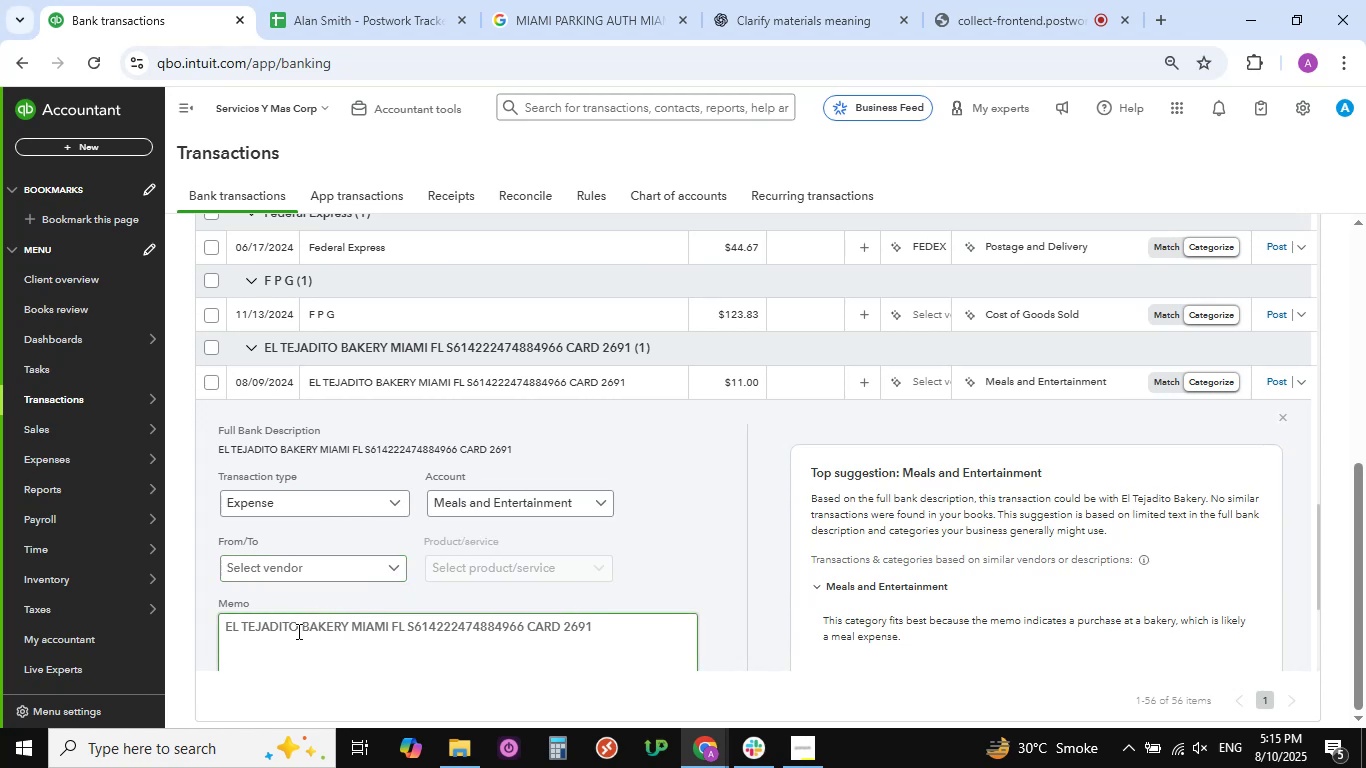 
left_click_drag(start_coordinate=[297, 631], to_coordinate=[202, 622])
 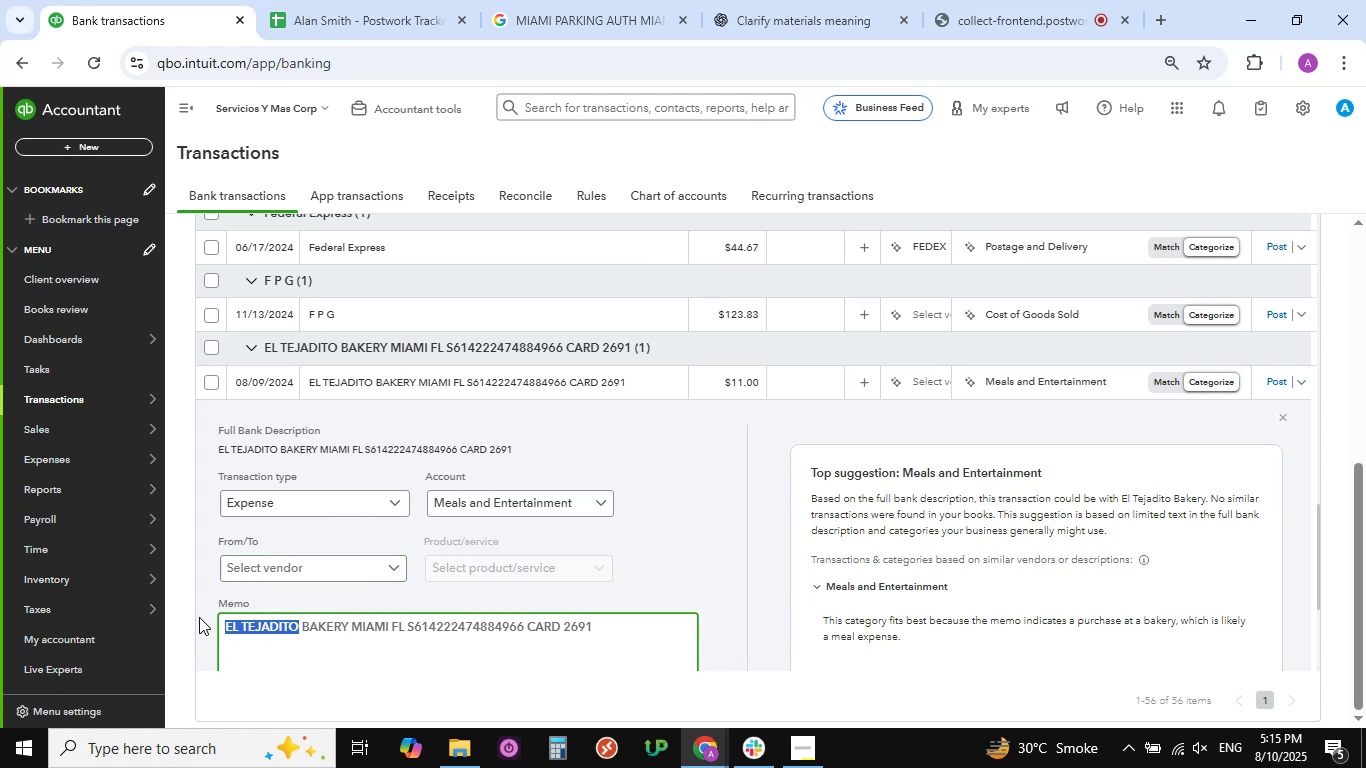 
key(Control+C)
 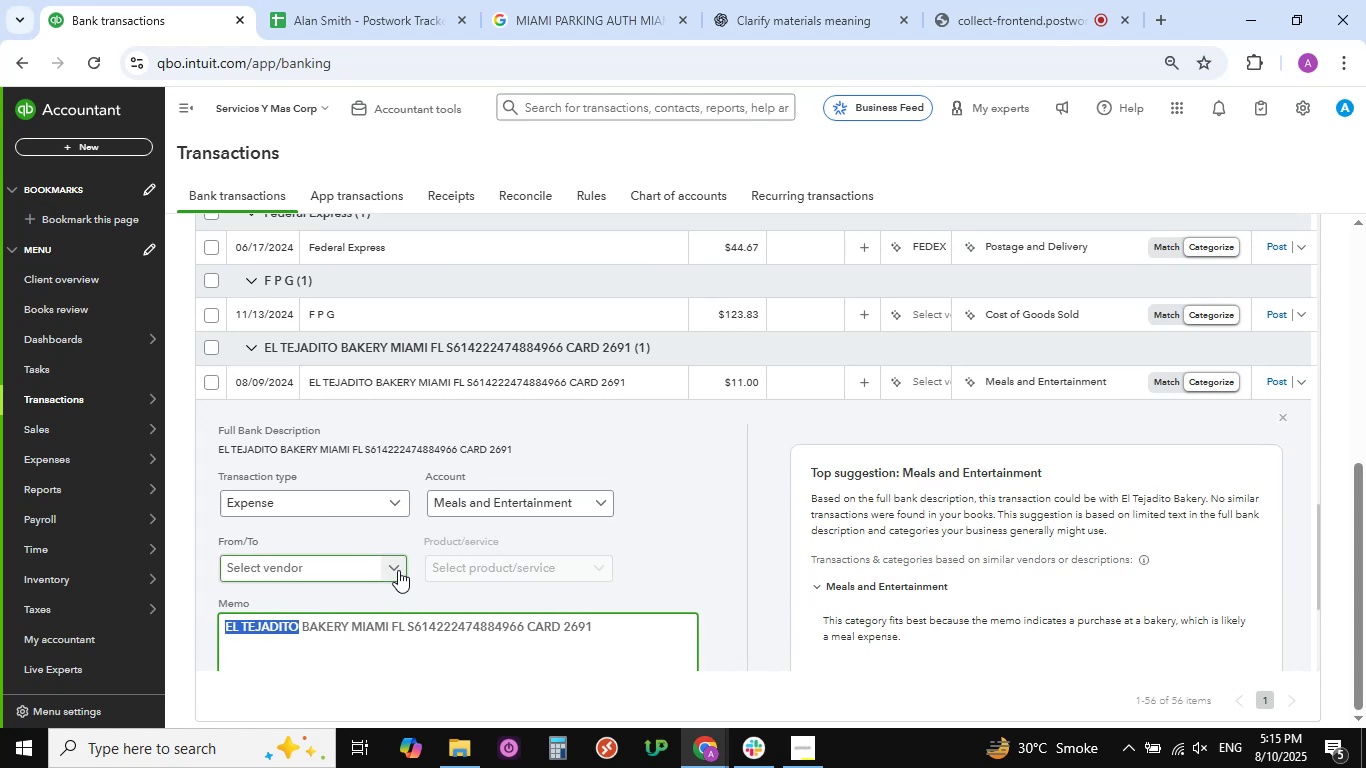 
left_click([398, 570])
 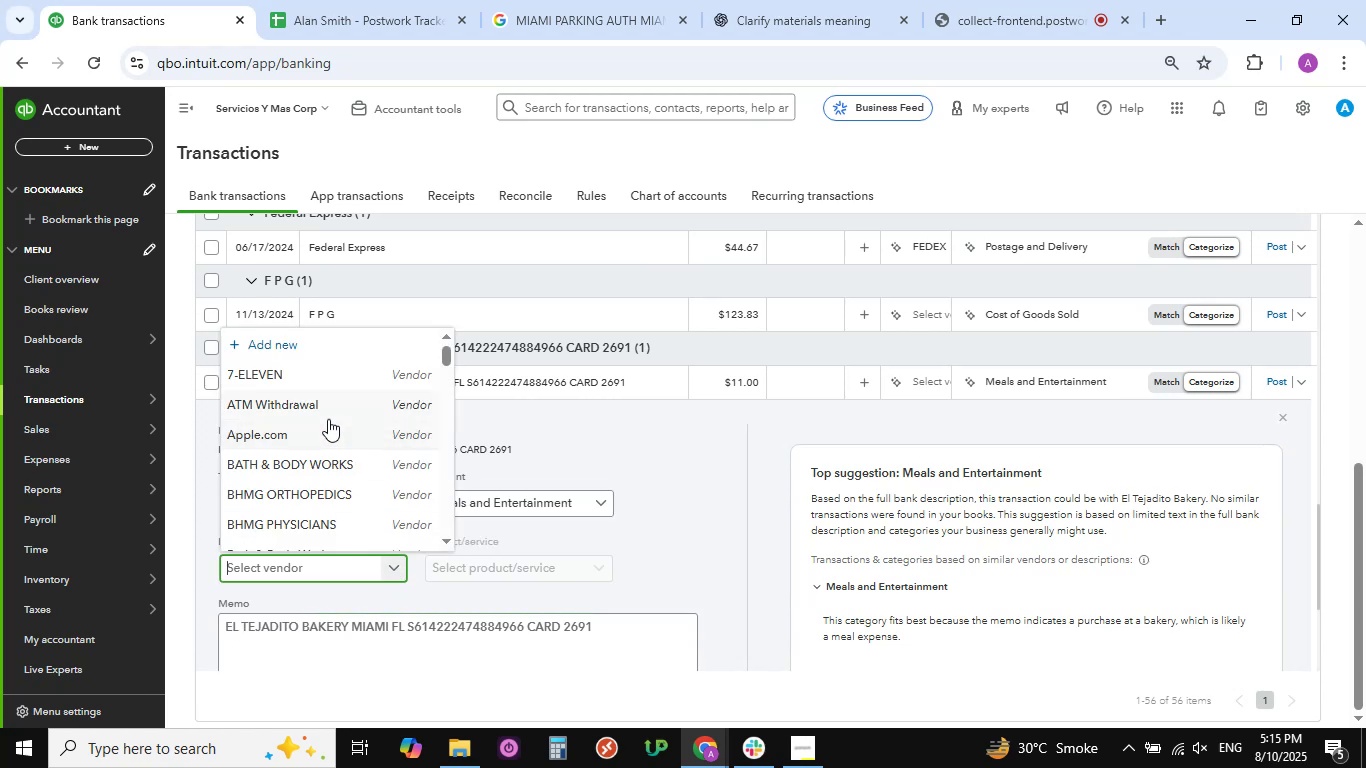 
scroll: coordinate [328, 419], scroll_direction: down, amount: 1.0
 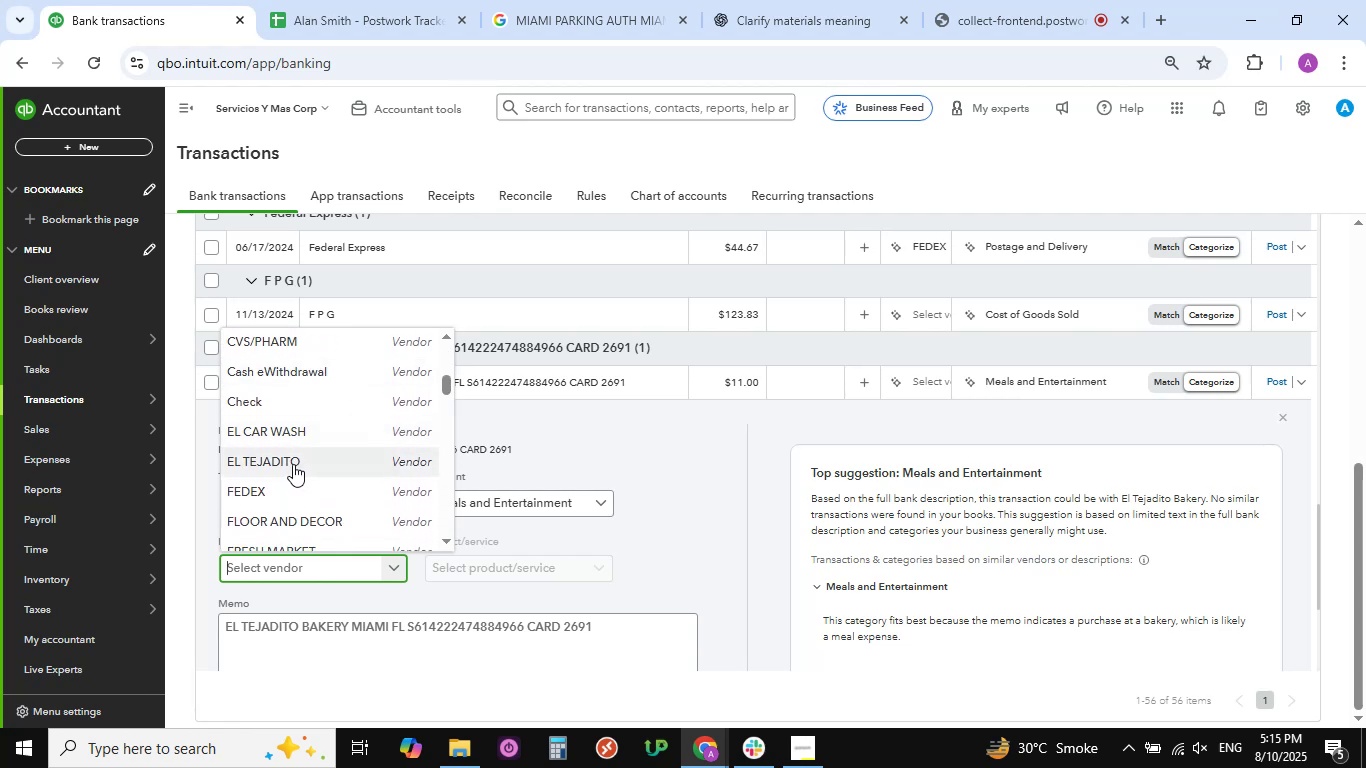 
left_click([285, 461])
 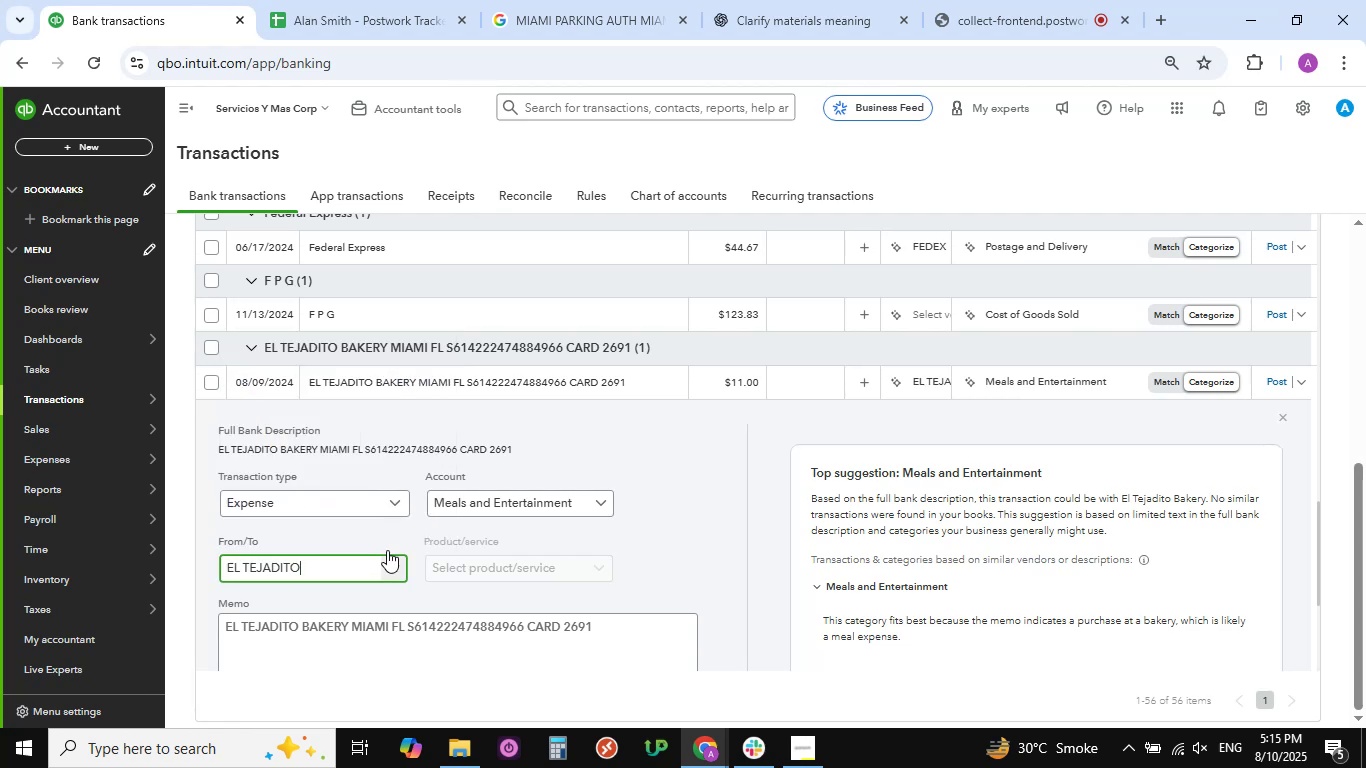 
wait(6.37)
 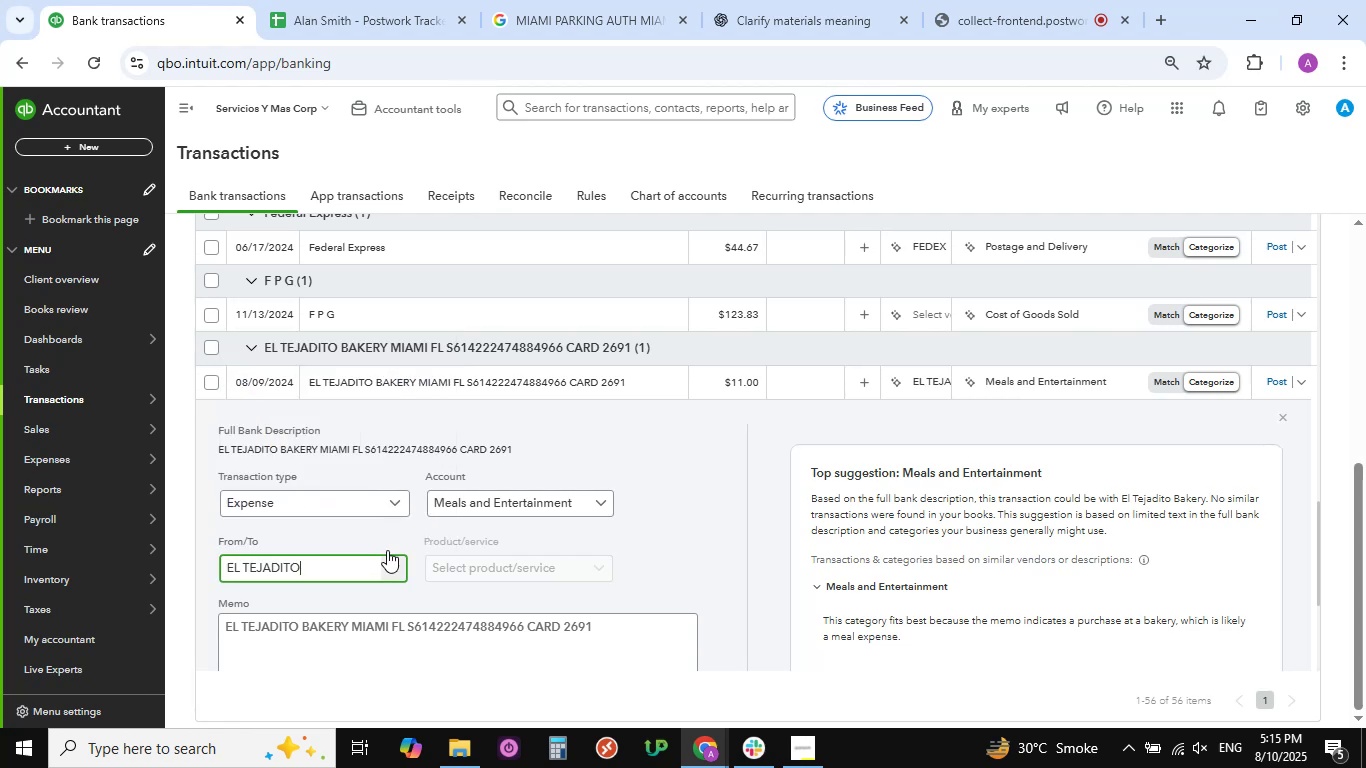 
left_click([1024, 23])
 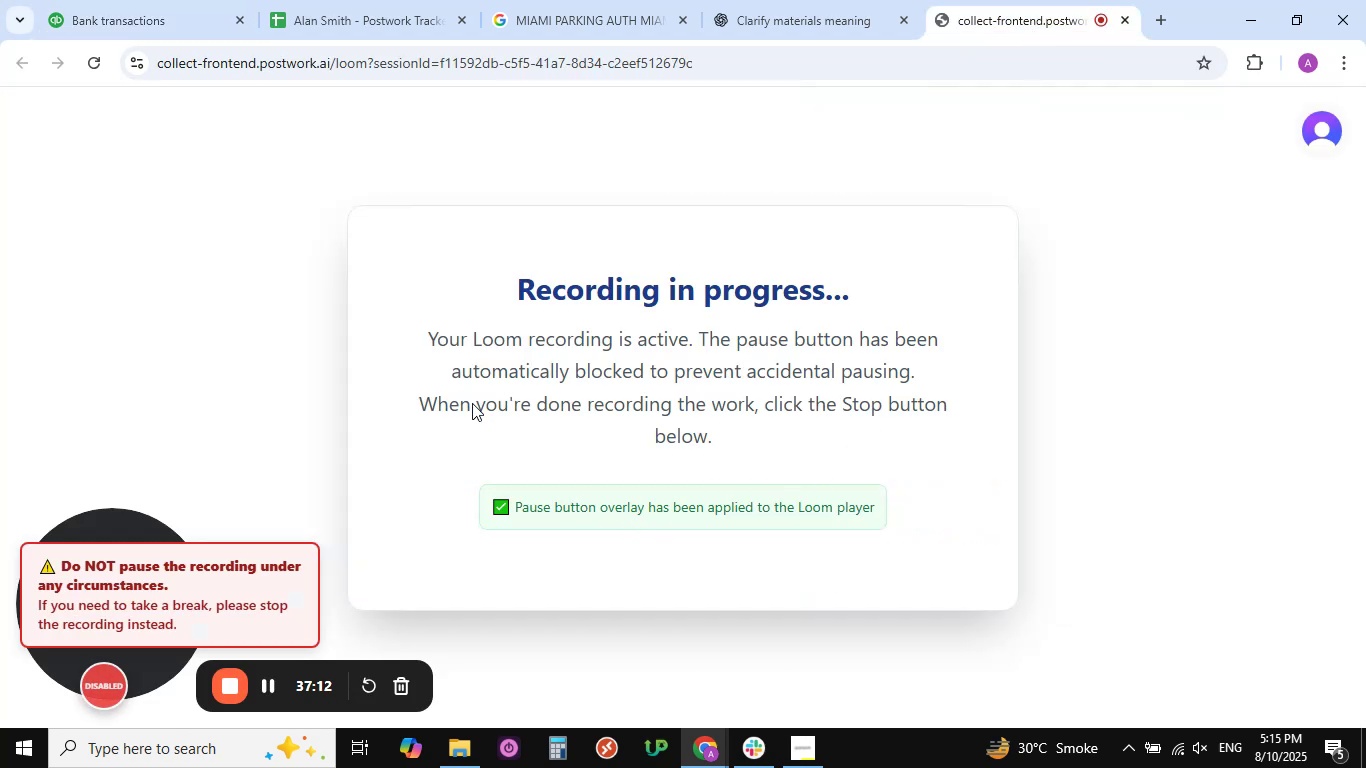 
left_click([103, 14])
 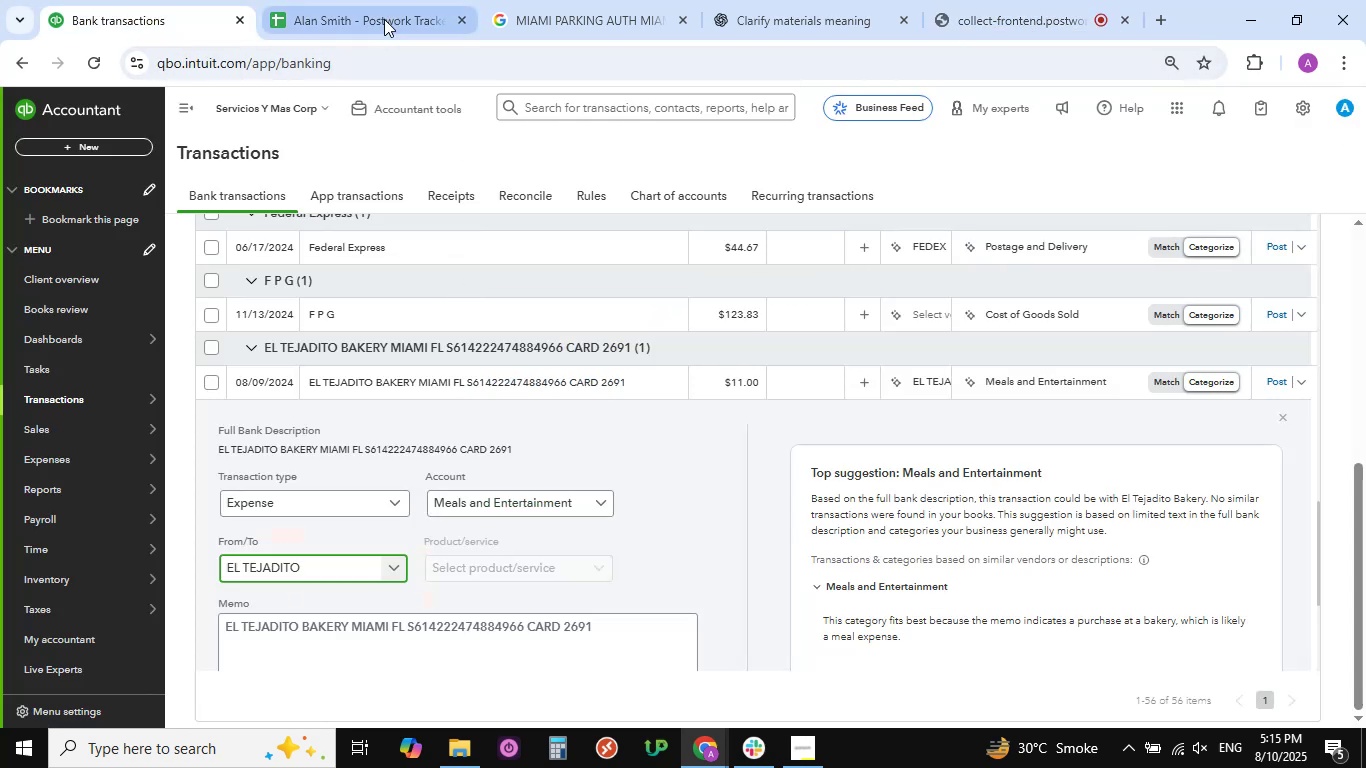 
left_click([381, 17])
 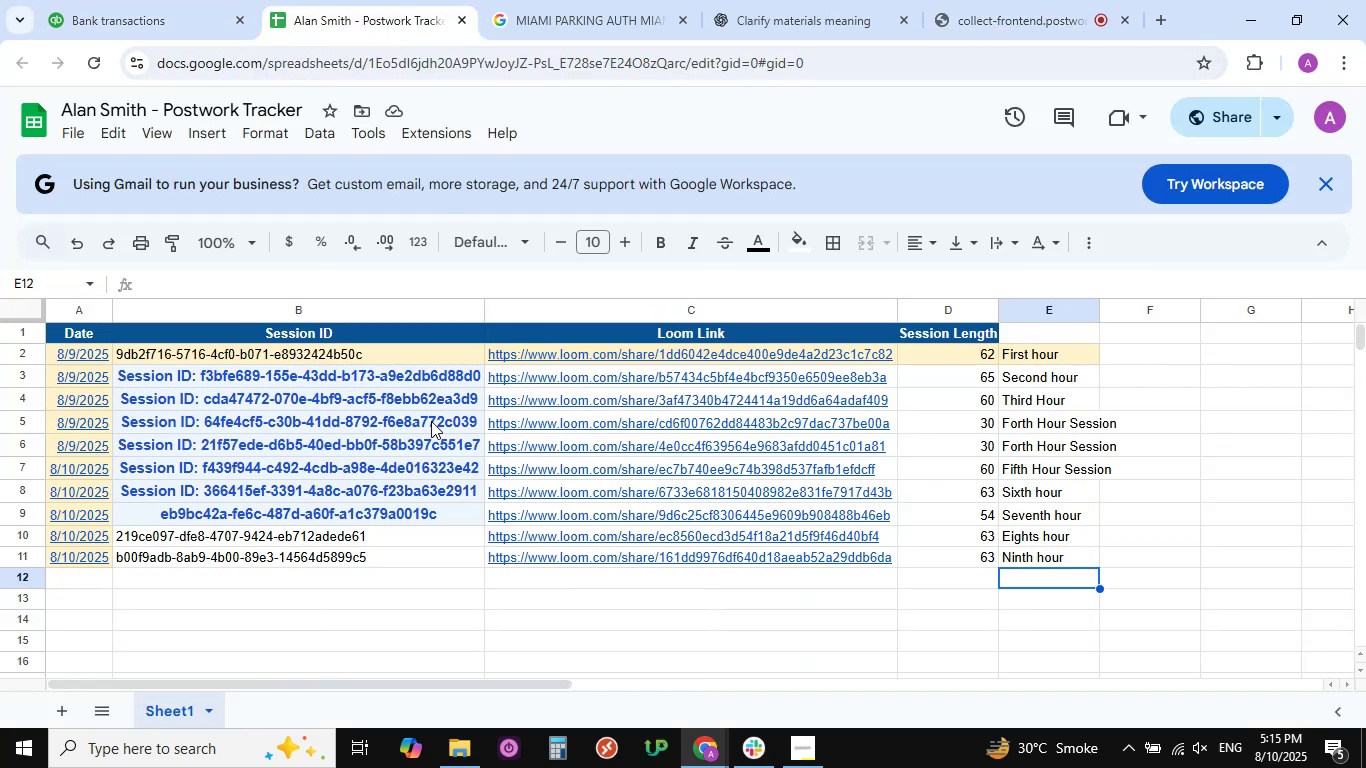 
left_click([129, 6])
 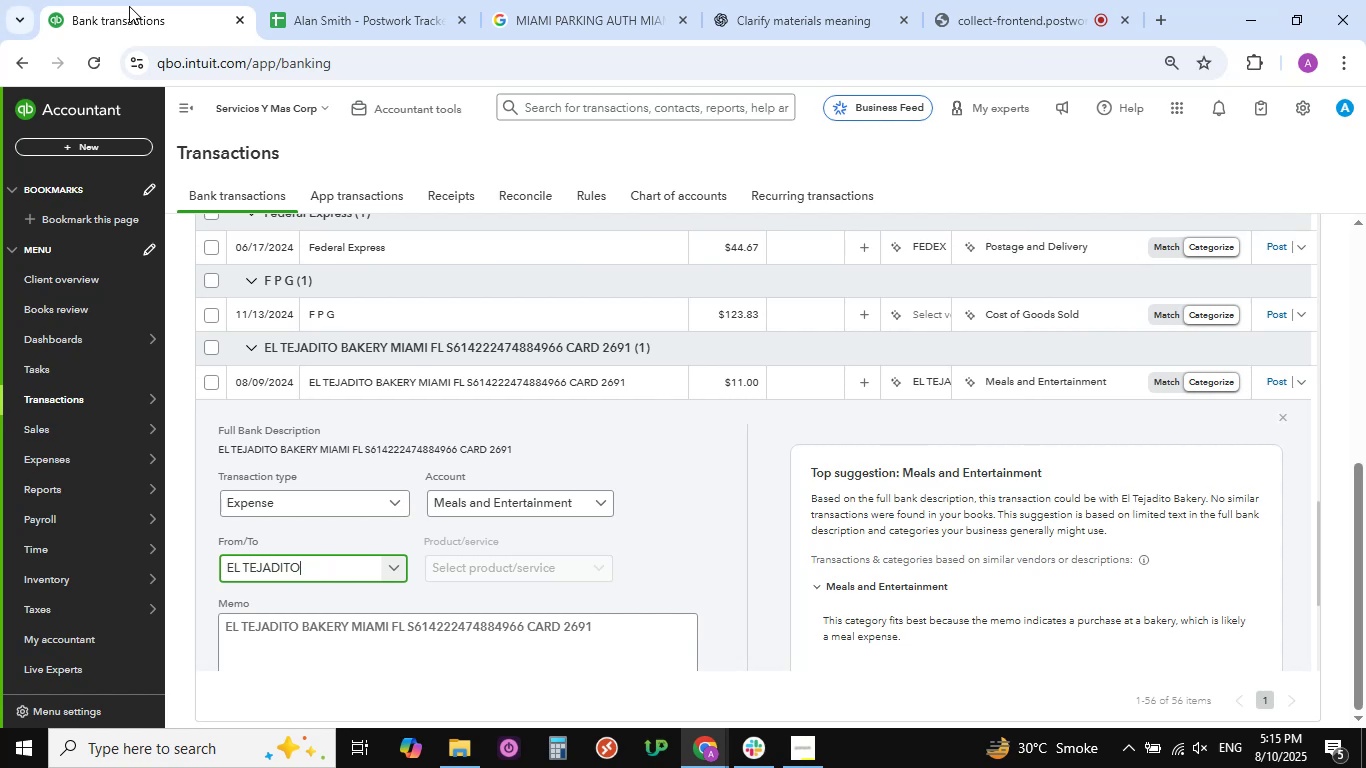 
wait(7.32)
 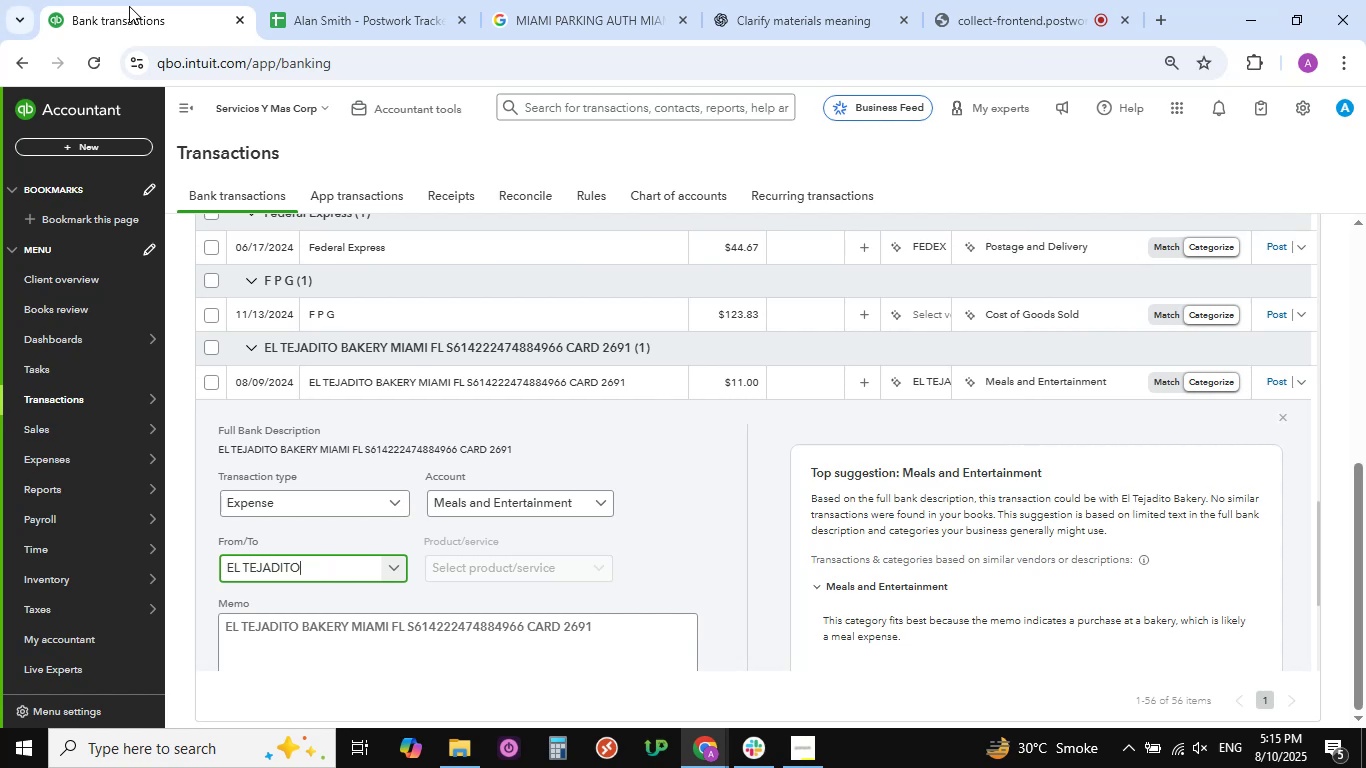 
scroll: coordinate [316, 560], scroll_direction: down, amount: 9.0
 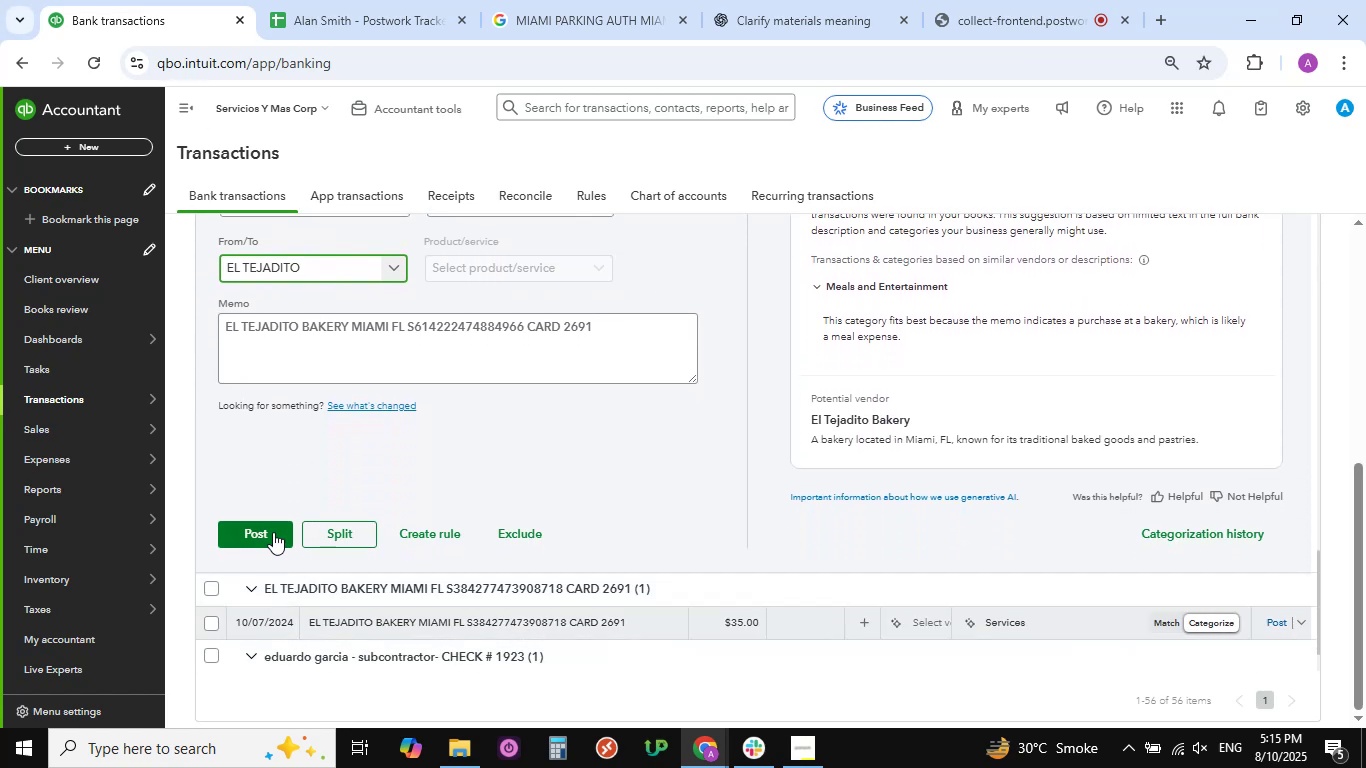 
left_click([273, 532])
 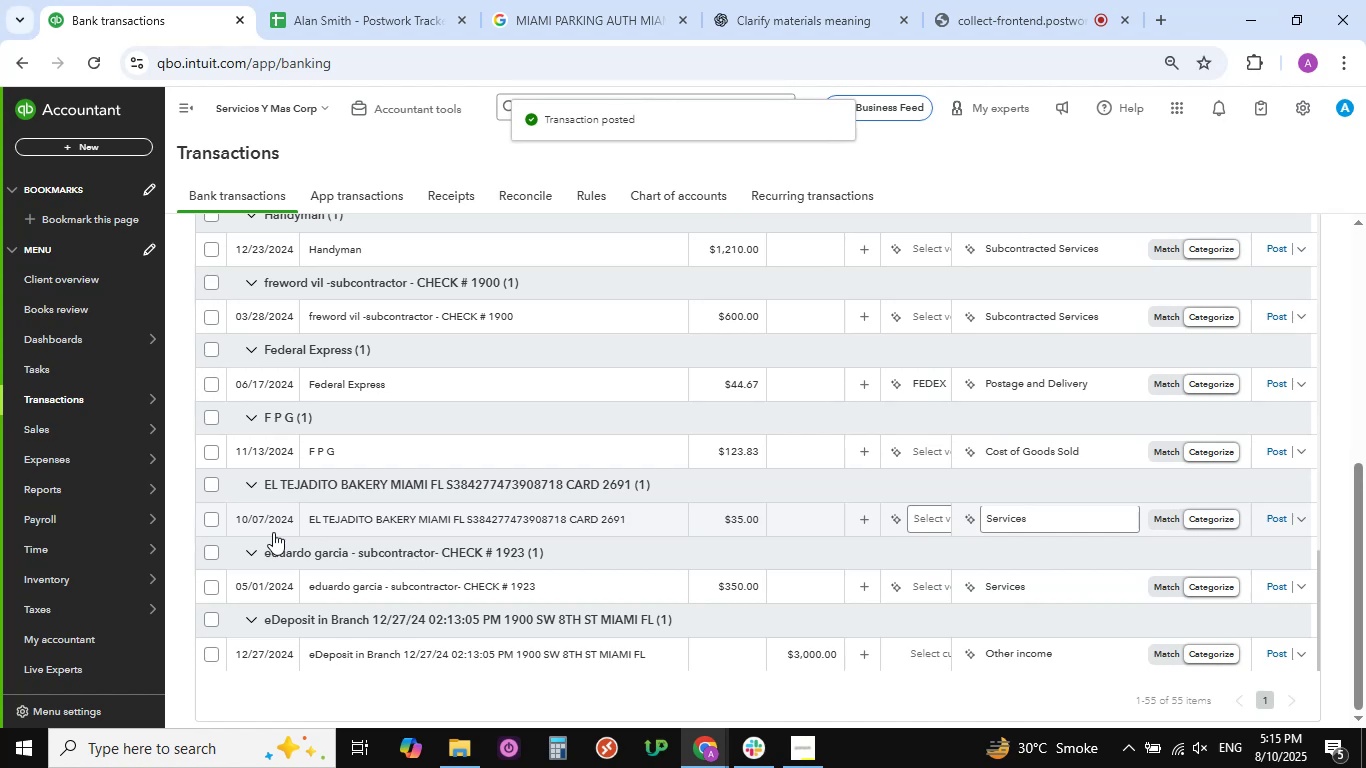 
wait(9.26)
 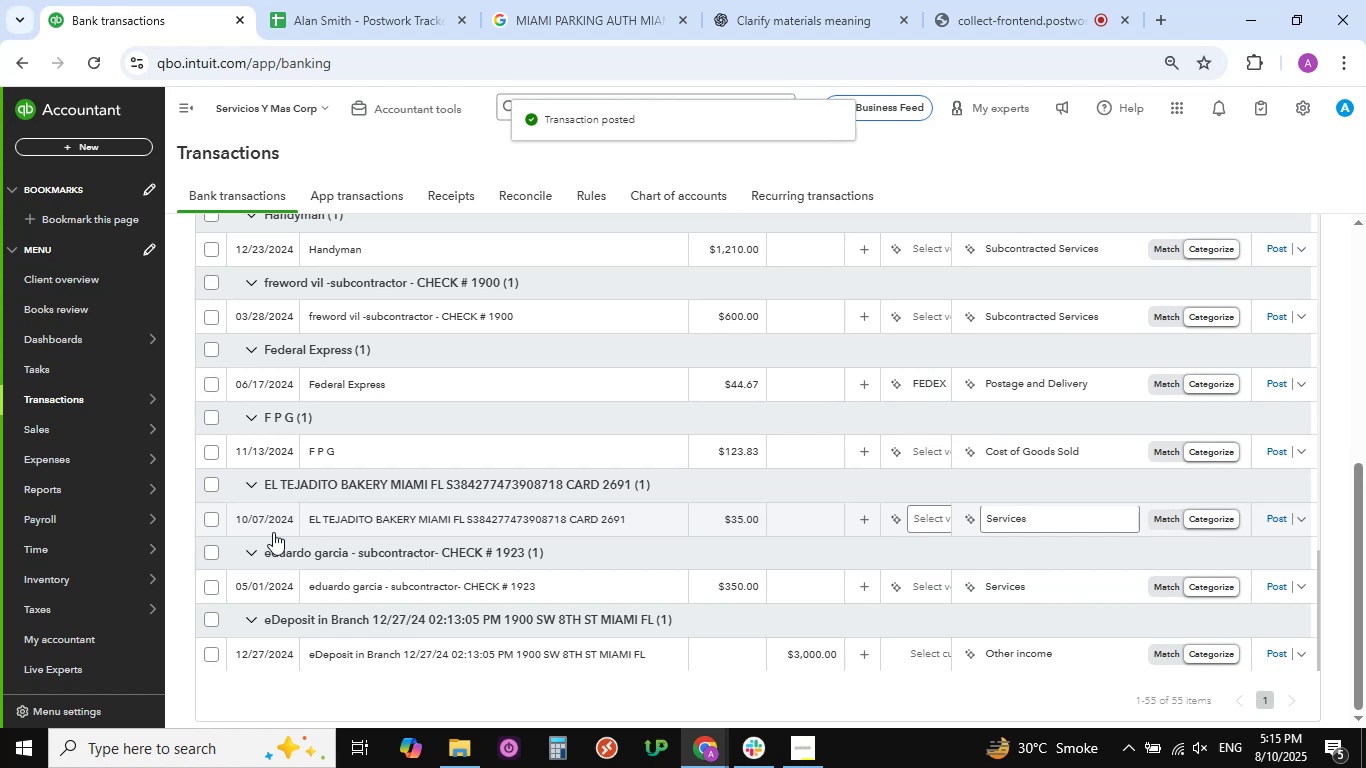 
left_click([393, 516])
 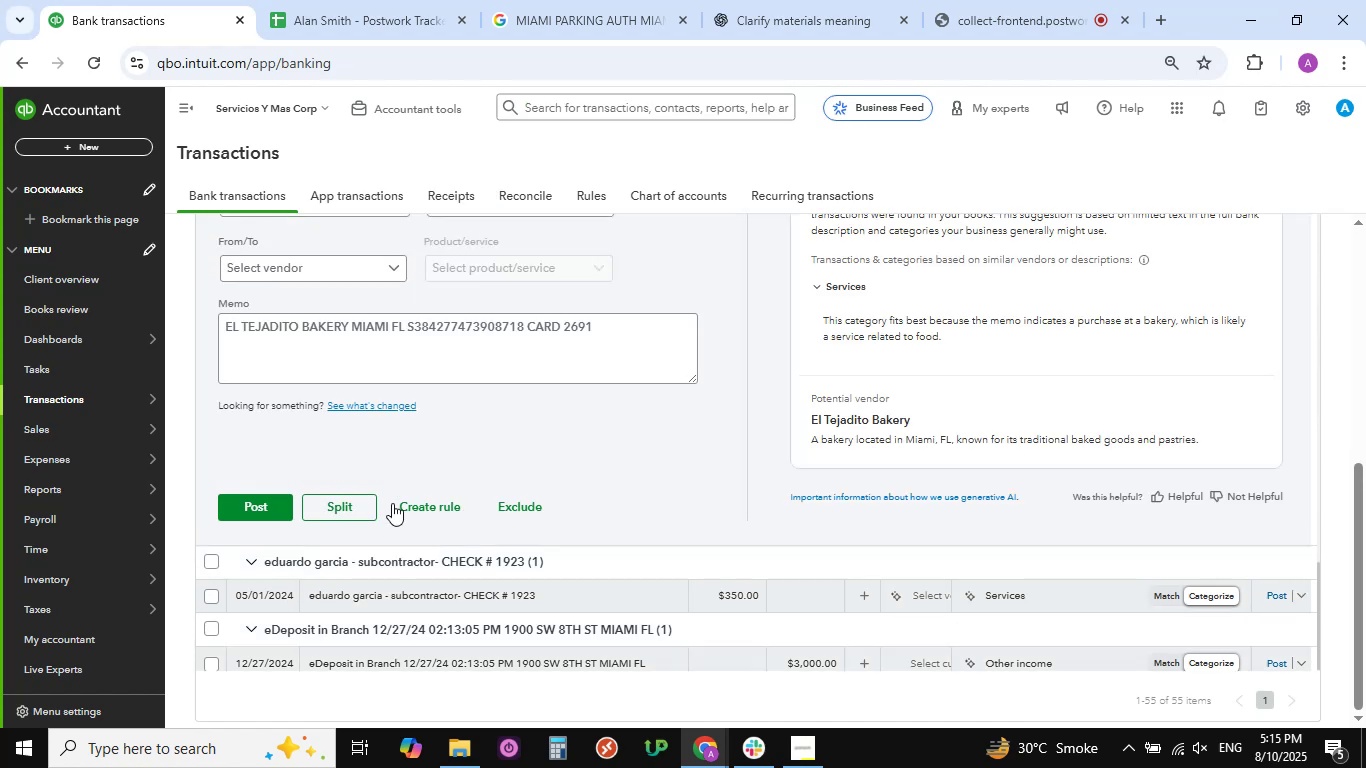 
scroll: coordinate [480, 411], scroll_direction: up, amount: 2.0
 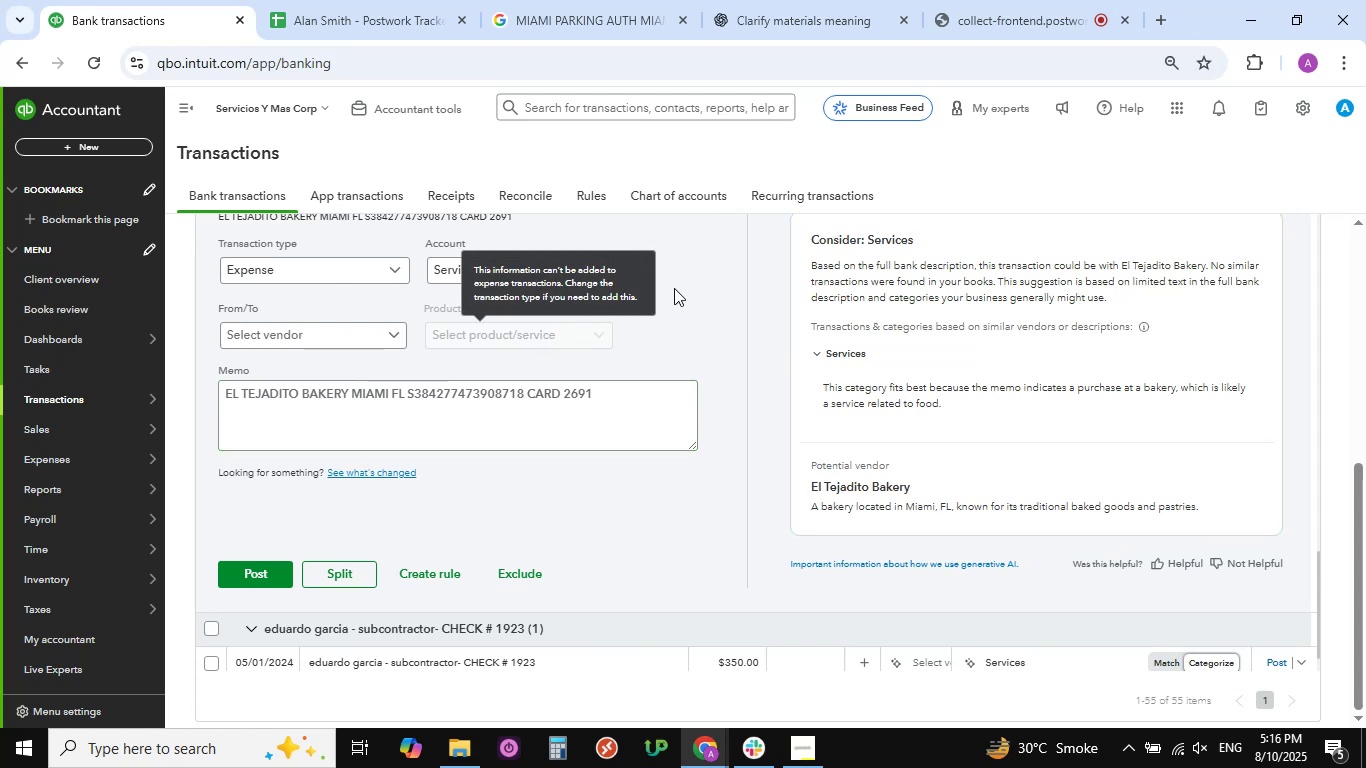 
left_click([599, 275])
 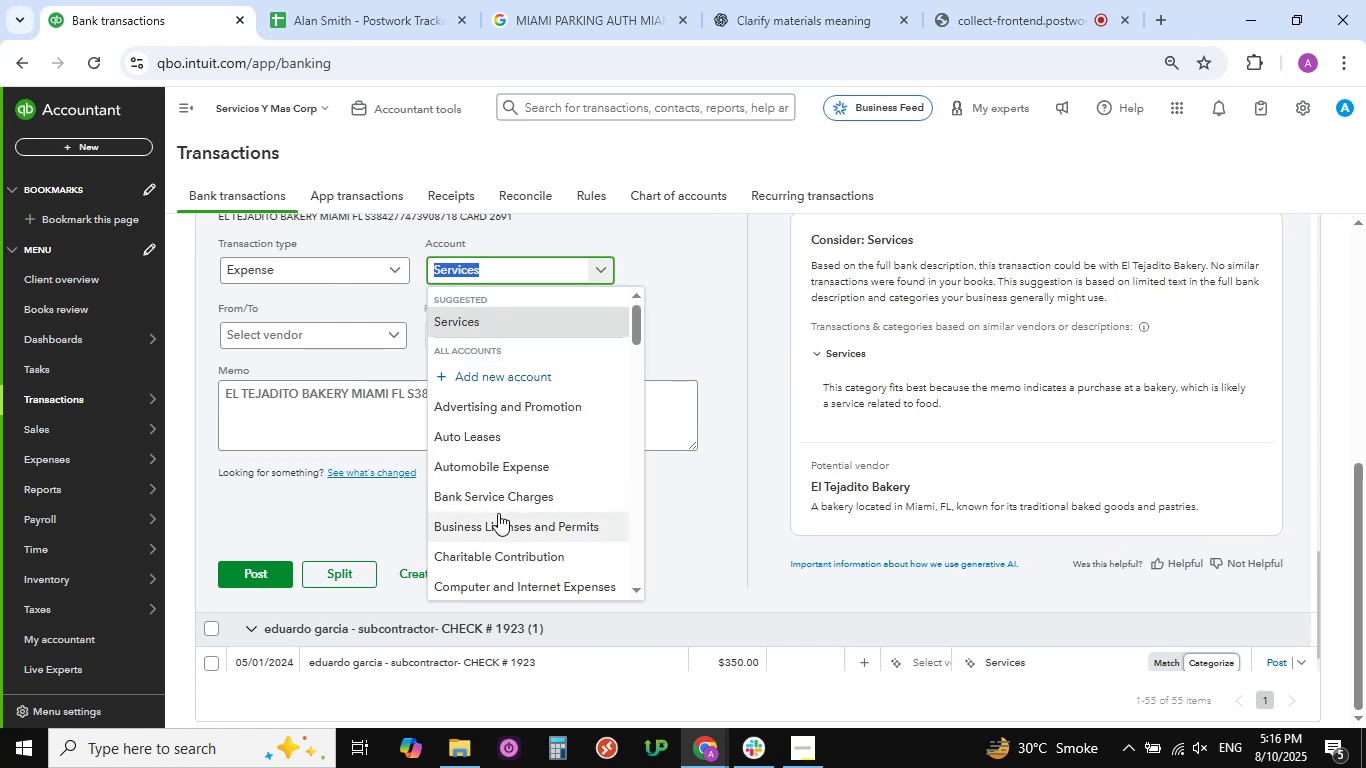 
scroll: coordinate [497, 523], scroll_direction: down, amount: 7.0
 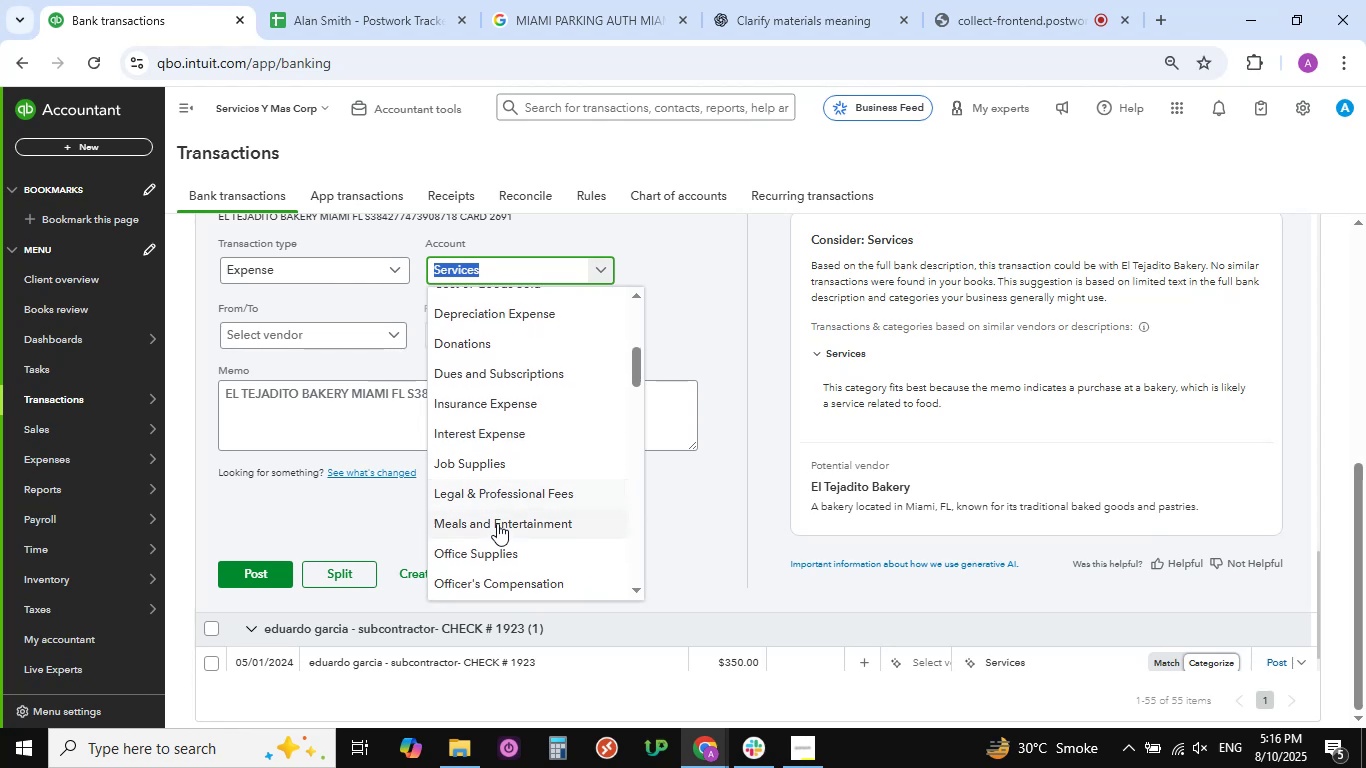 
left_click([497, 523])
 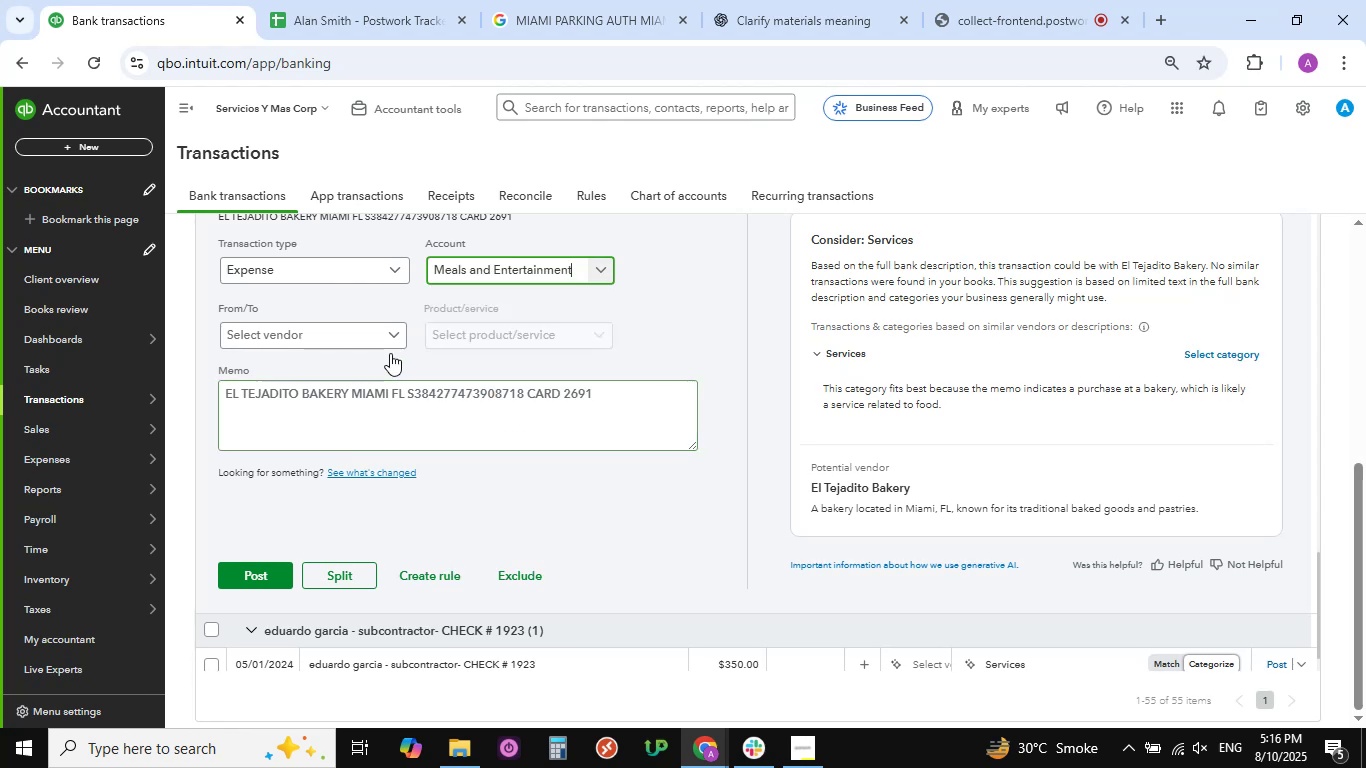 
left_click([394, 332])
 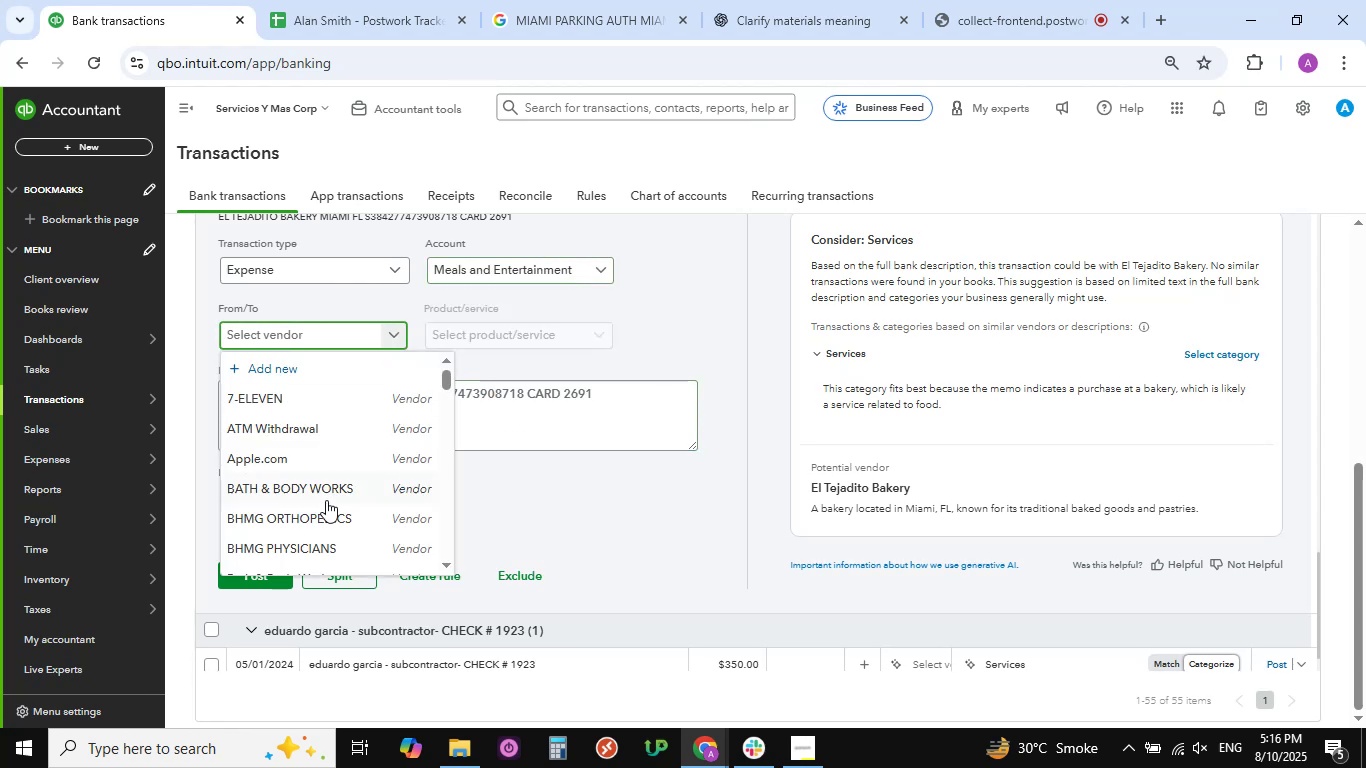 
scroll: coordinate [324, 507], scroll_direction: down, amount: 6.0
 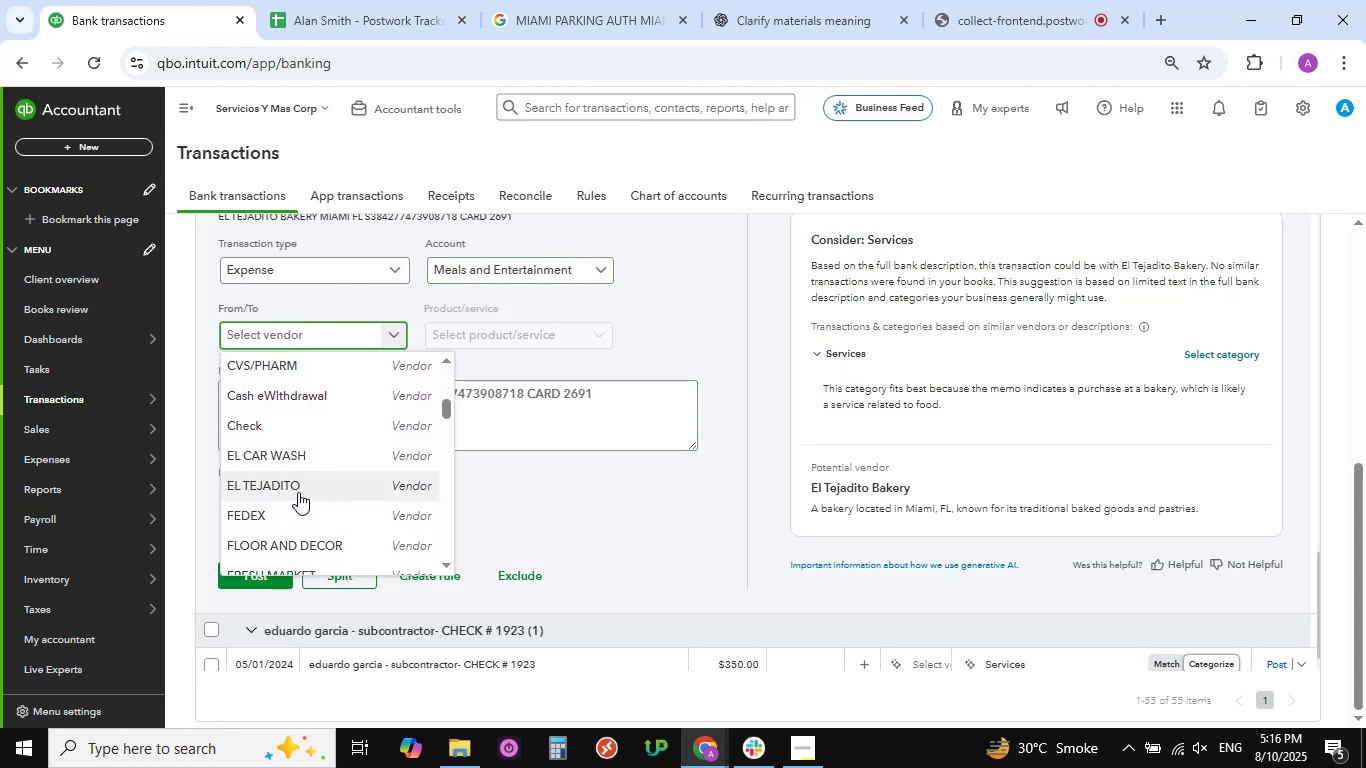 
left_click([296, 490])
 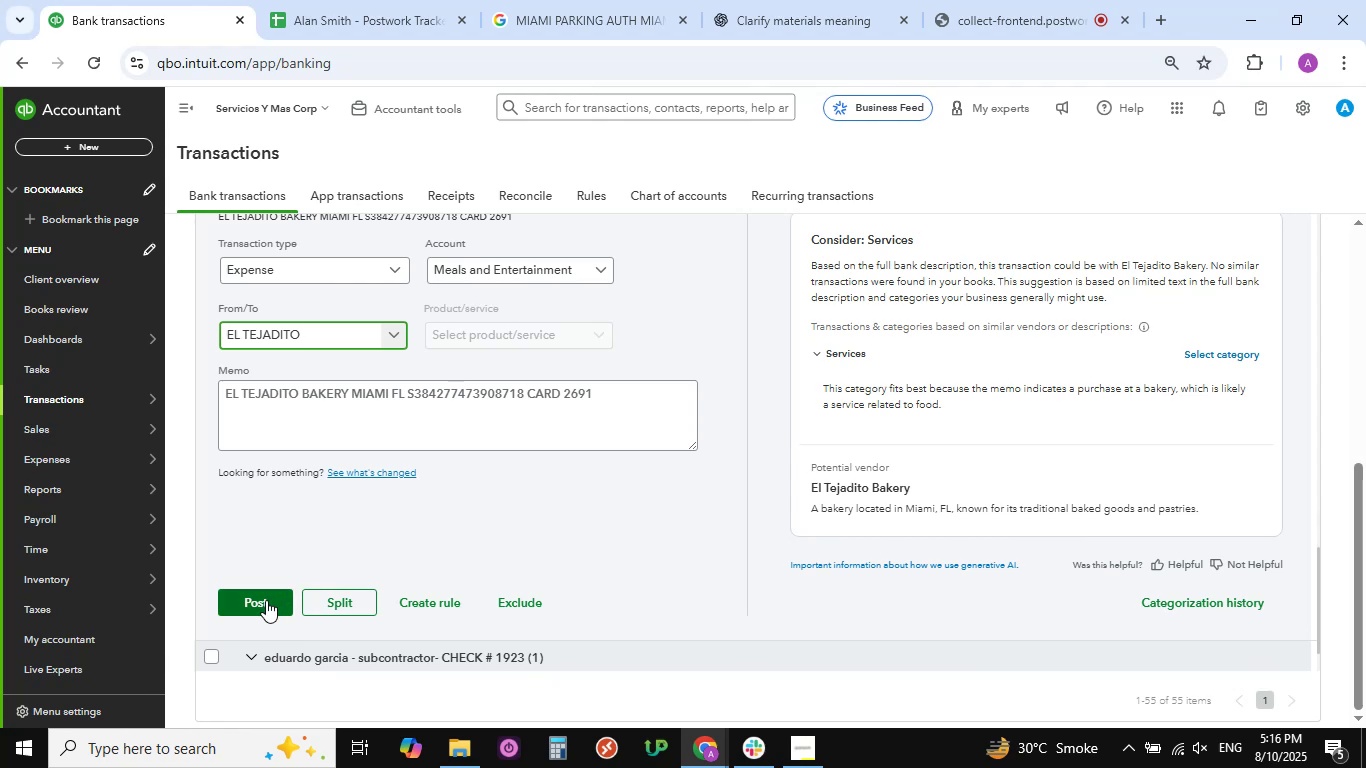 
left_click([266, 600])
 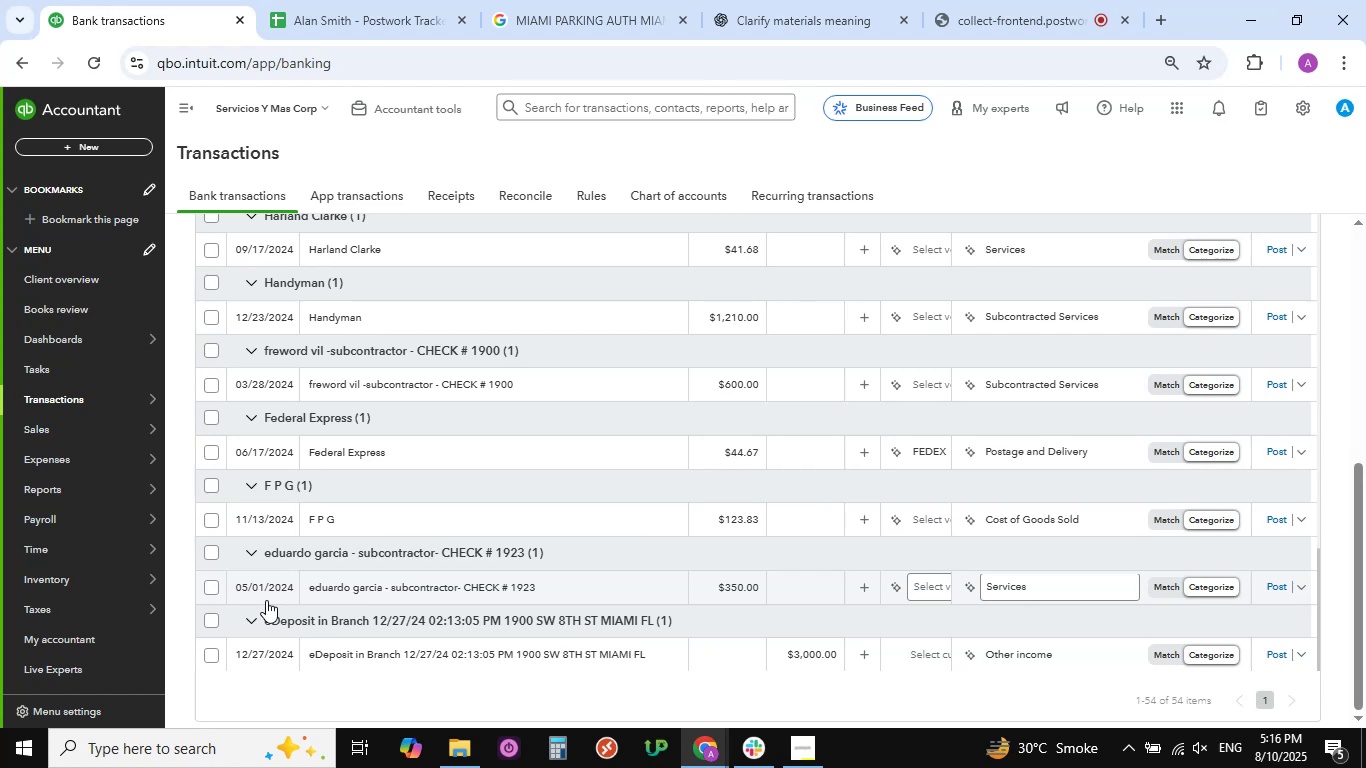 
wait(15.48)
 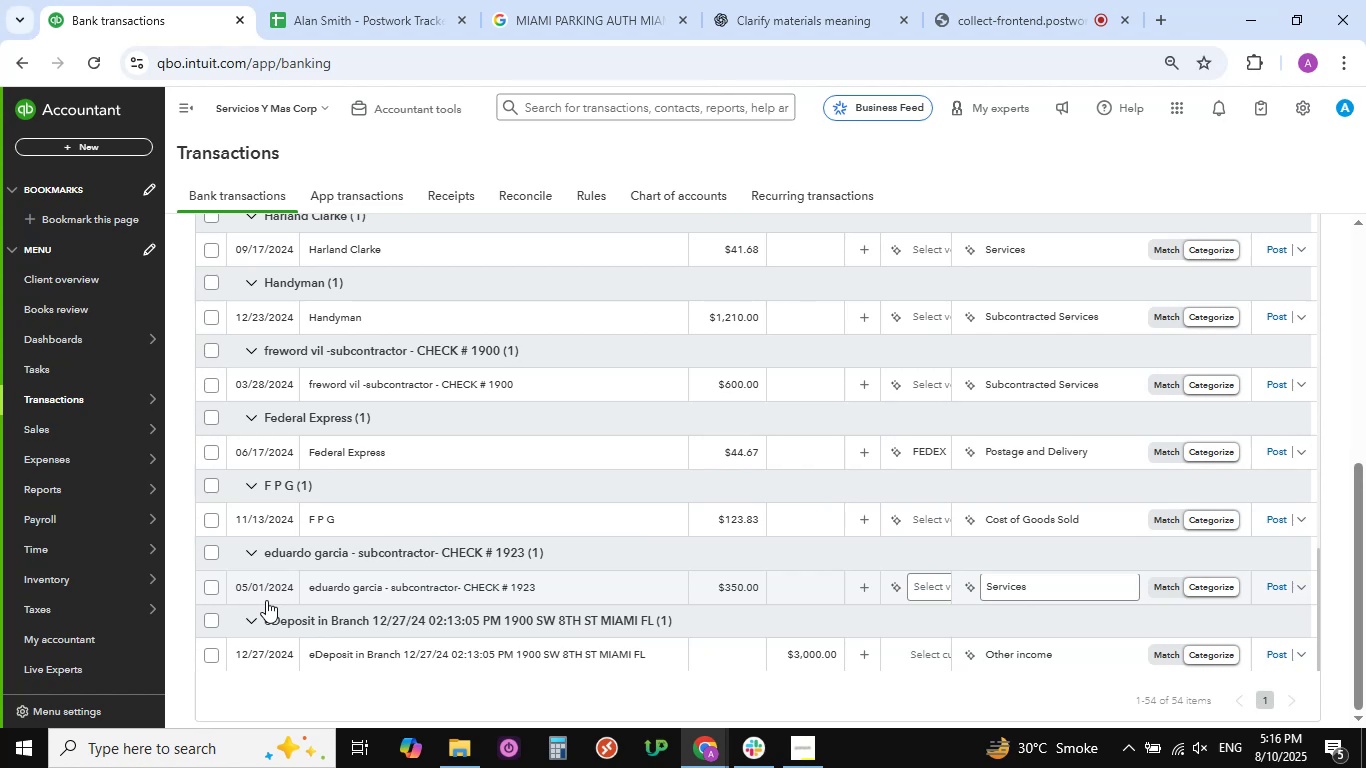 
scroll: coordinate [476, 444], scroll_direction: up, amount: 2.0
 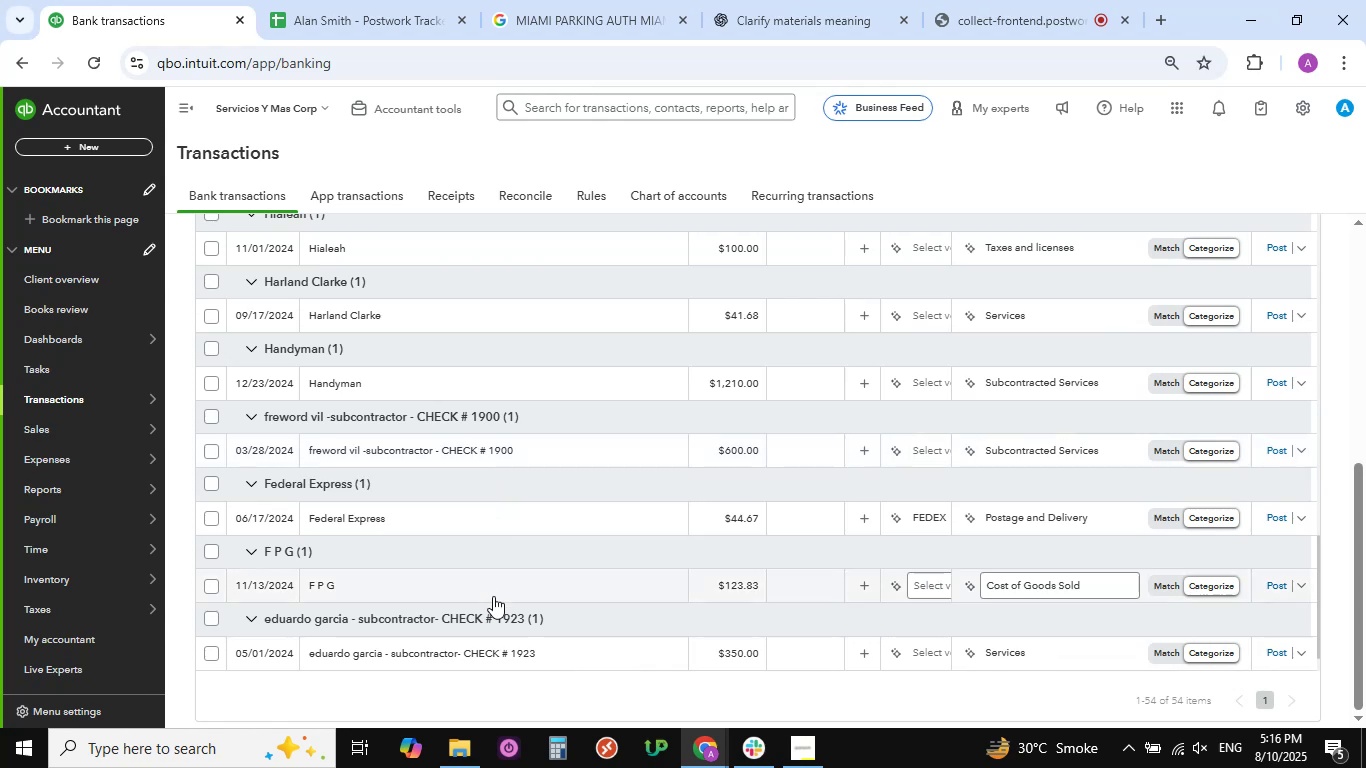 
scroll: coordinate [510, 474], scroll_direction: down, amount: 5.0
 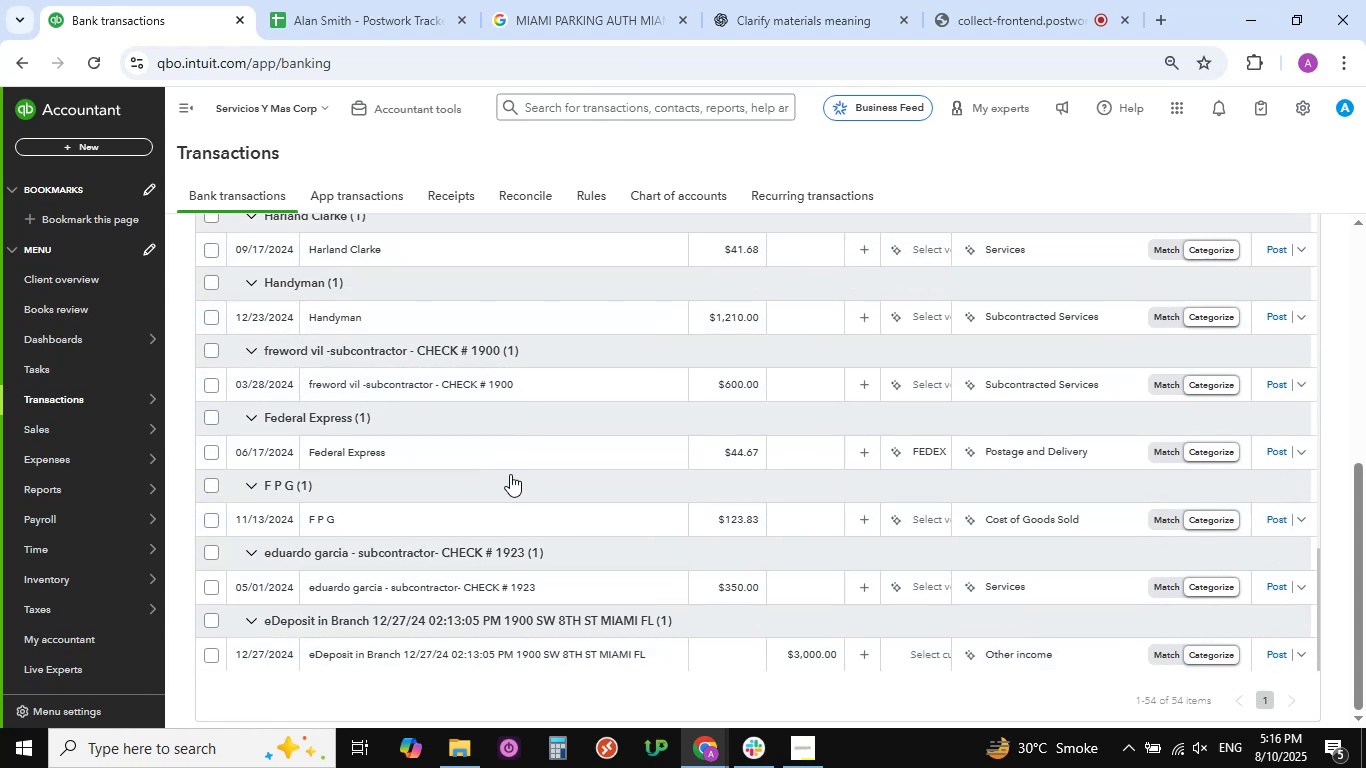 
scroll: coordinate [570, 366], scroll_direction: up, amount: 10.0
 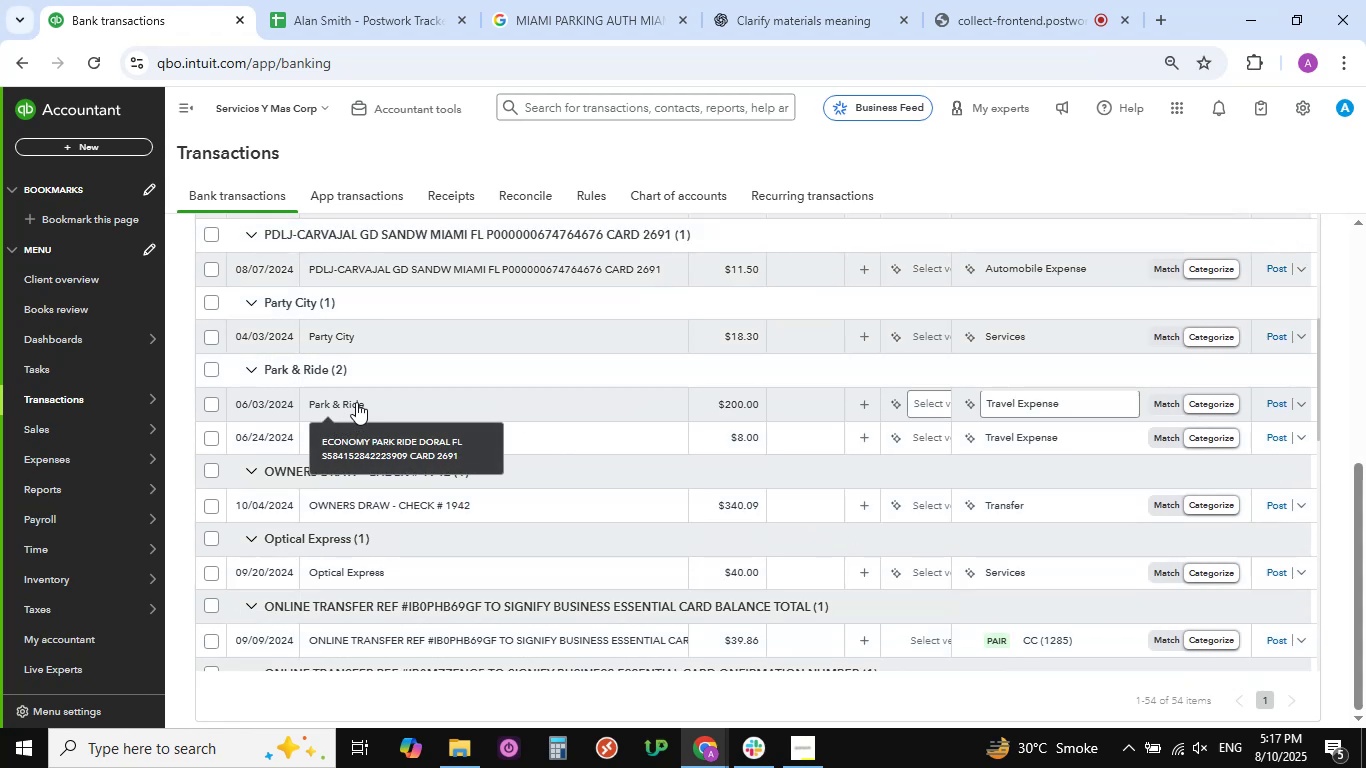 
left_click([485, 395])
 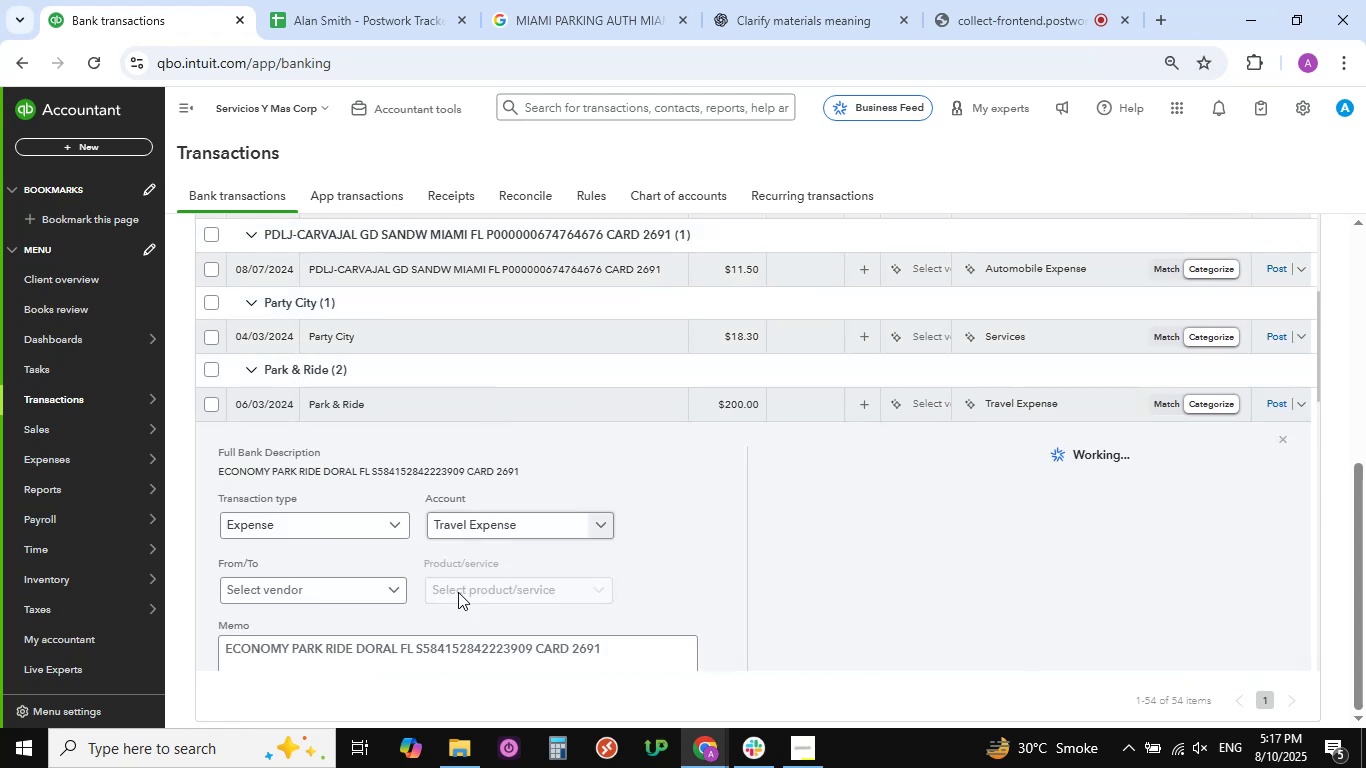 
scroll: coordinate [442, 567], scroll_direction: down, amount: 1.0
 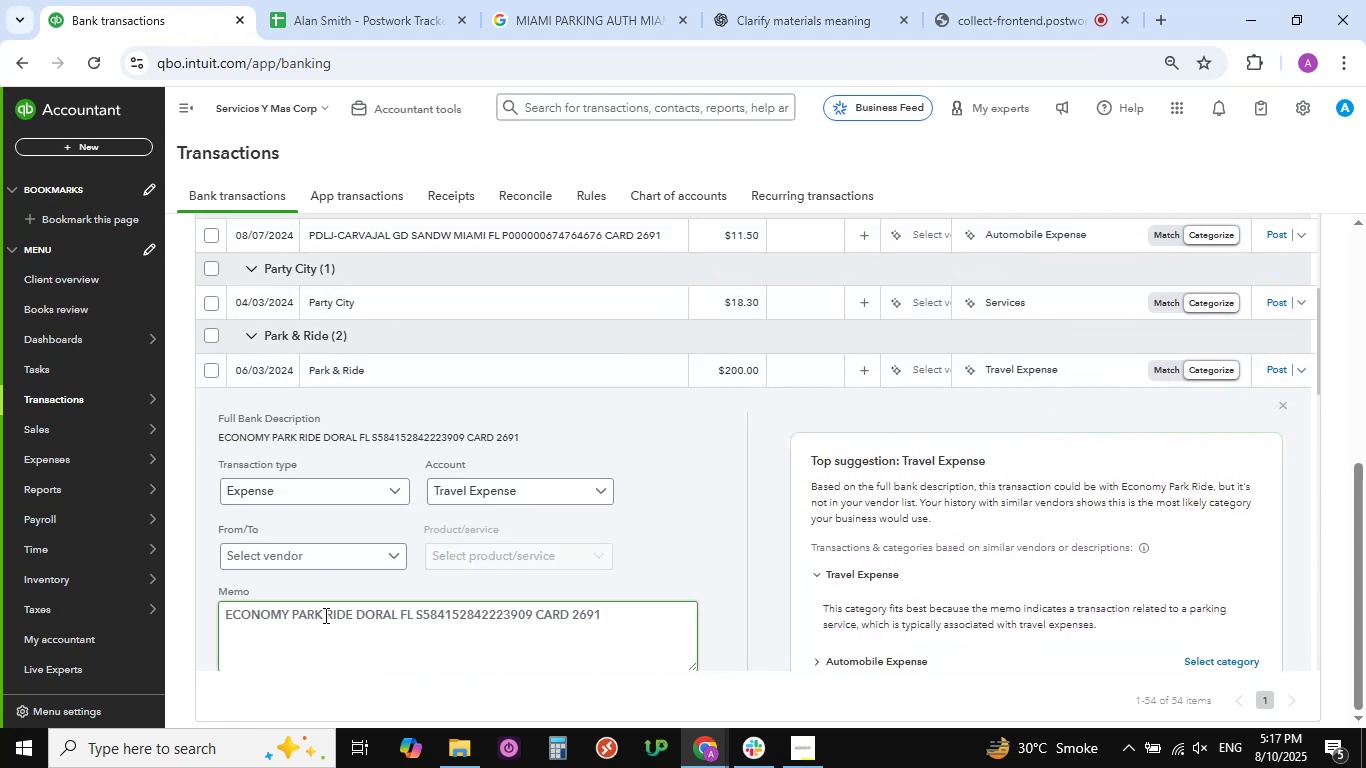 
left_click_drag(start_coordinate=[324, 615], to_coordinate=[185, 606])
 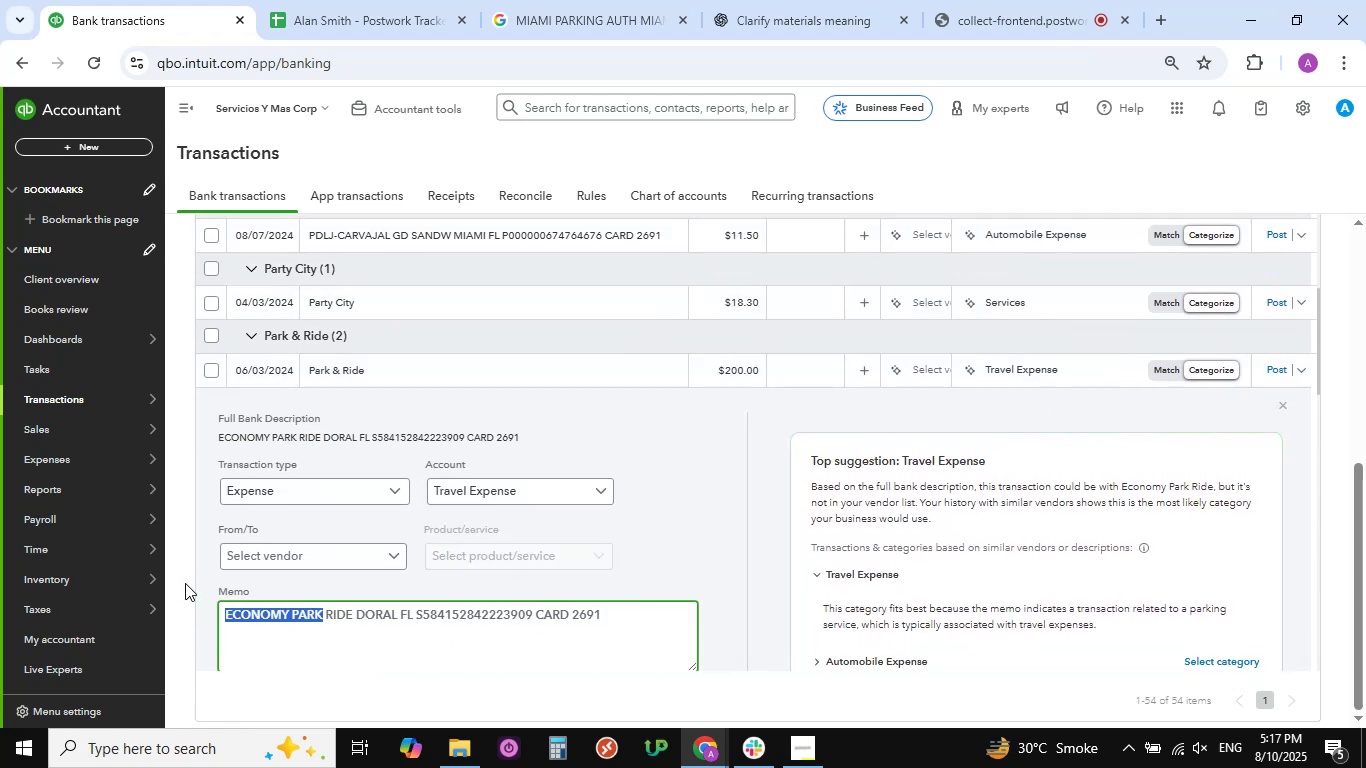 
key(Control+C)
 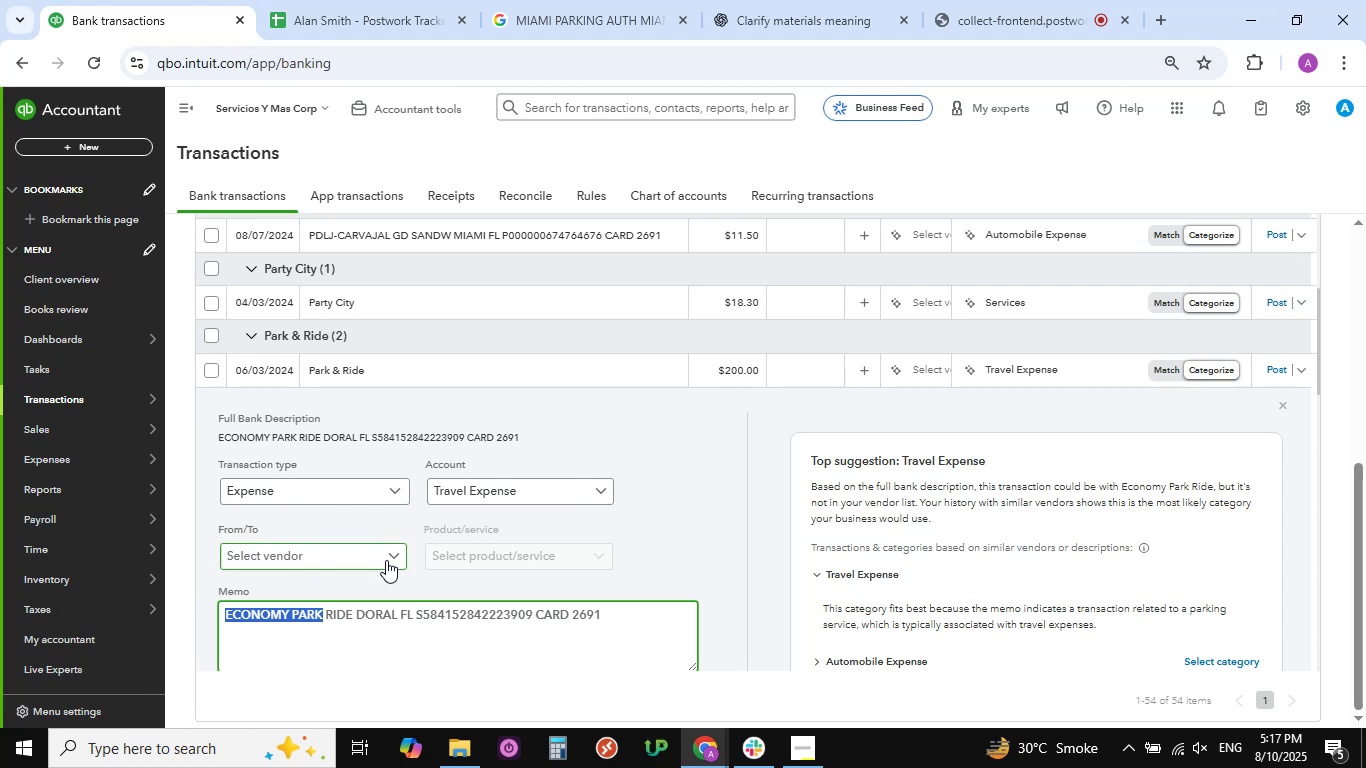 
left_click([394, 550])
 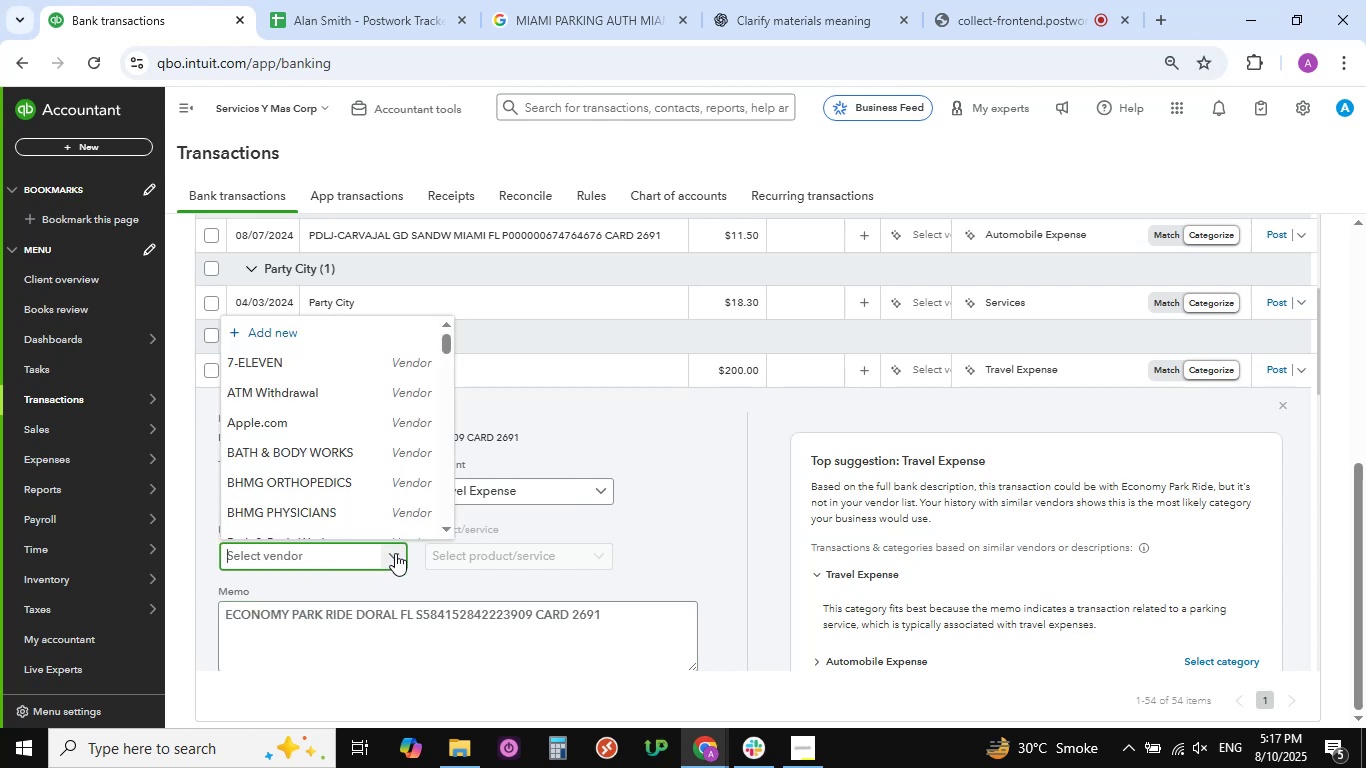 
scroll: coordinate [288, 408], scroll_direction: down, amount: 37.0
 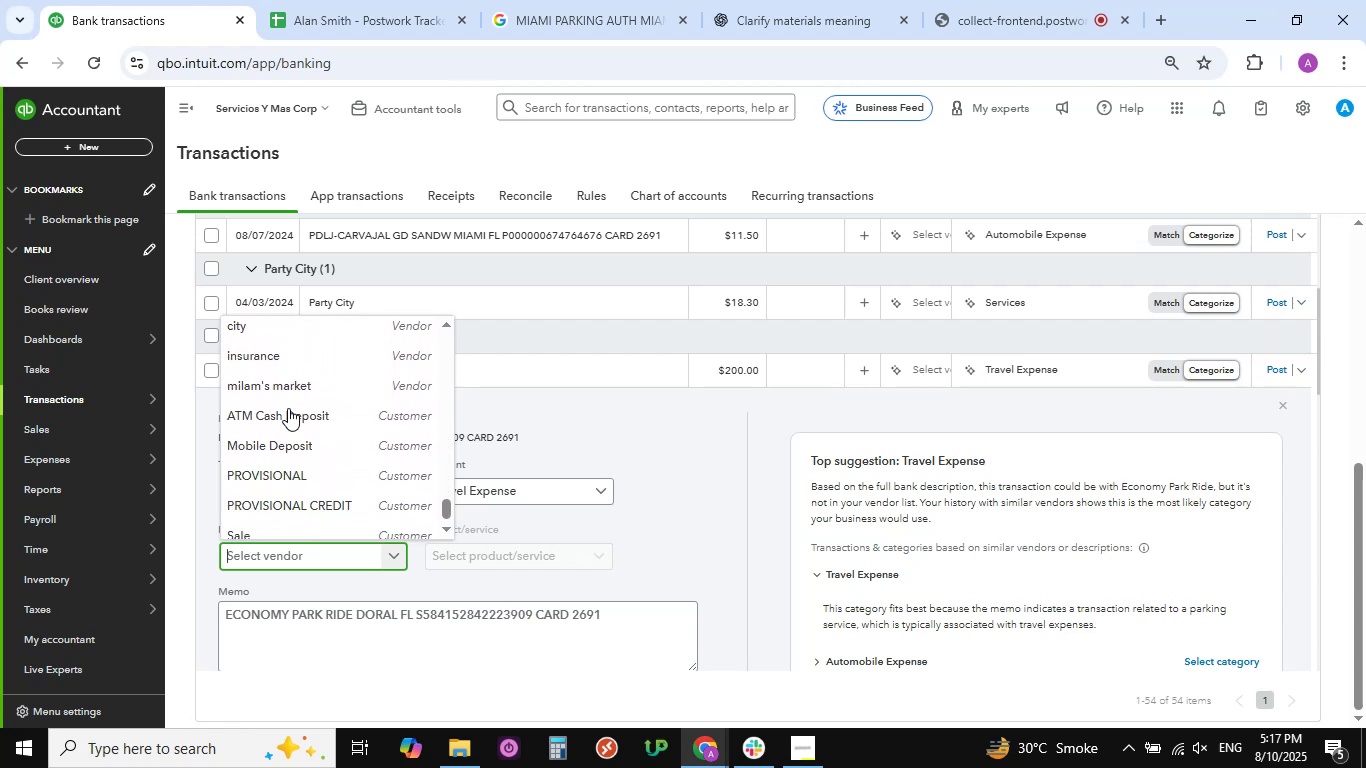 
scroll: coordinate [288, 408], scroll_direction: up, amount: 15.0
 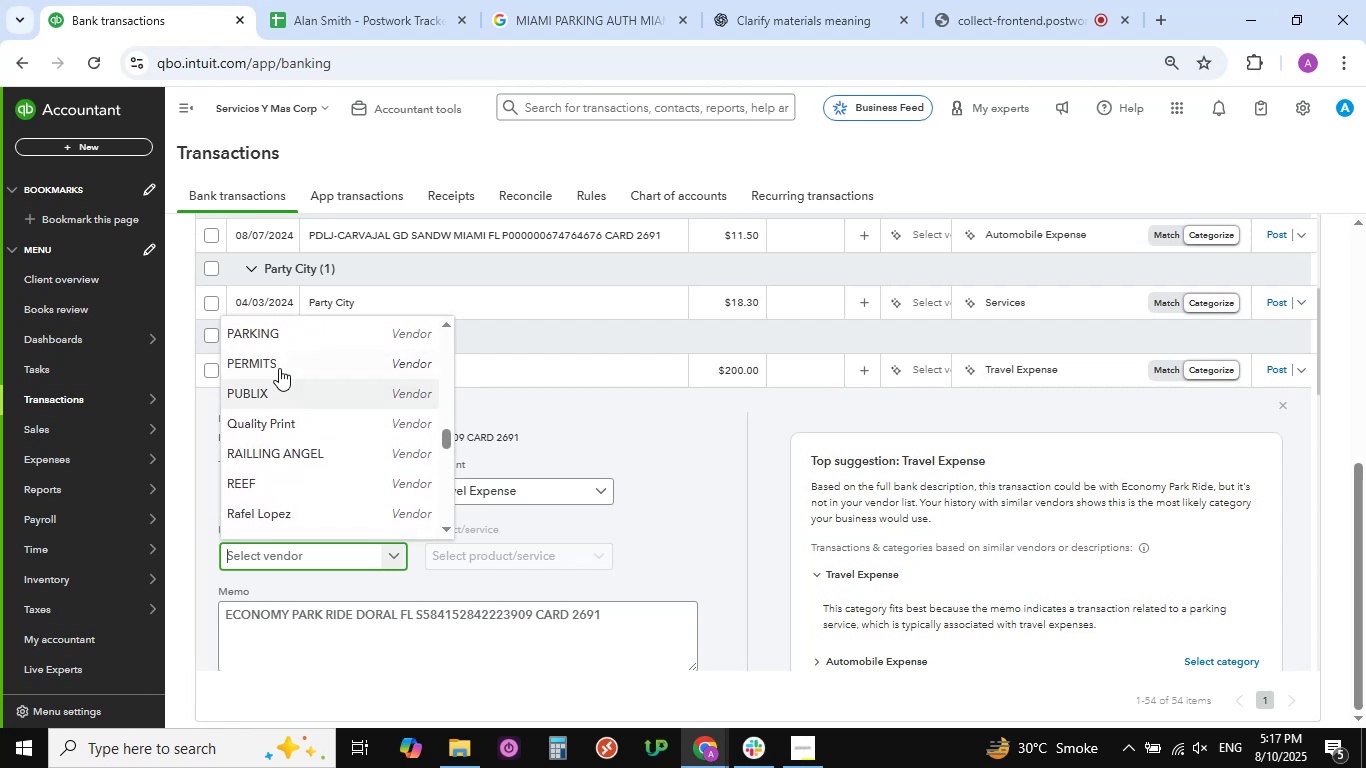 
left_click([277, 337])
 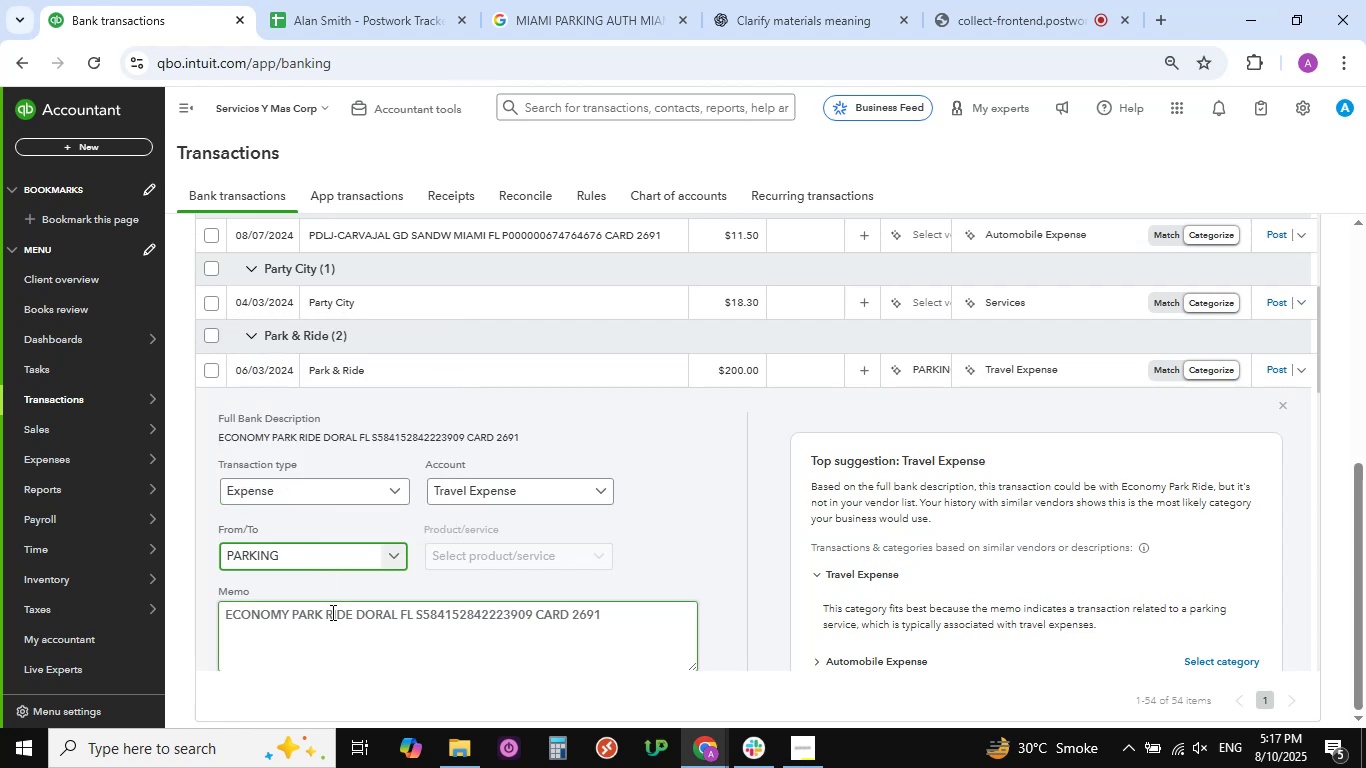 
scroll: coordinate [330, 616], scroll_direction: down, amount: 7.0
 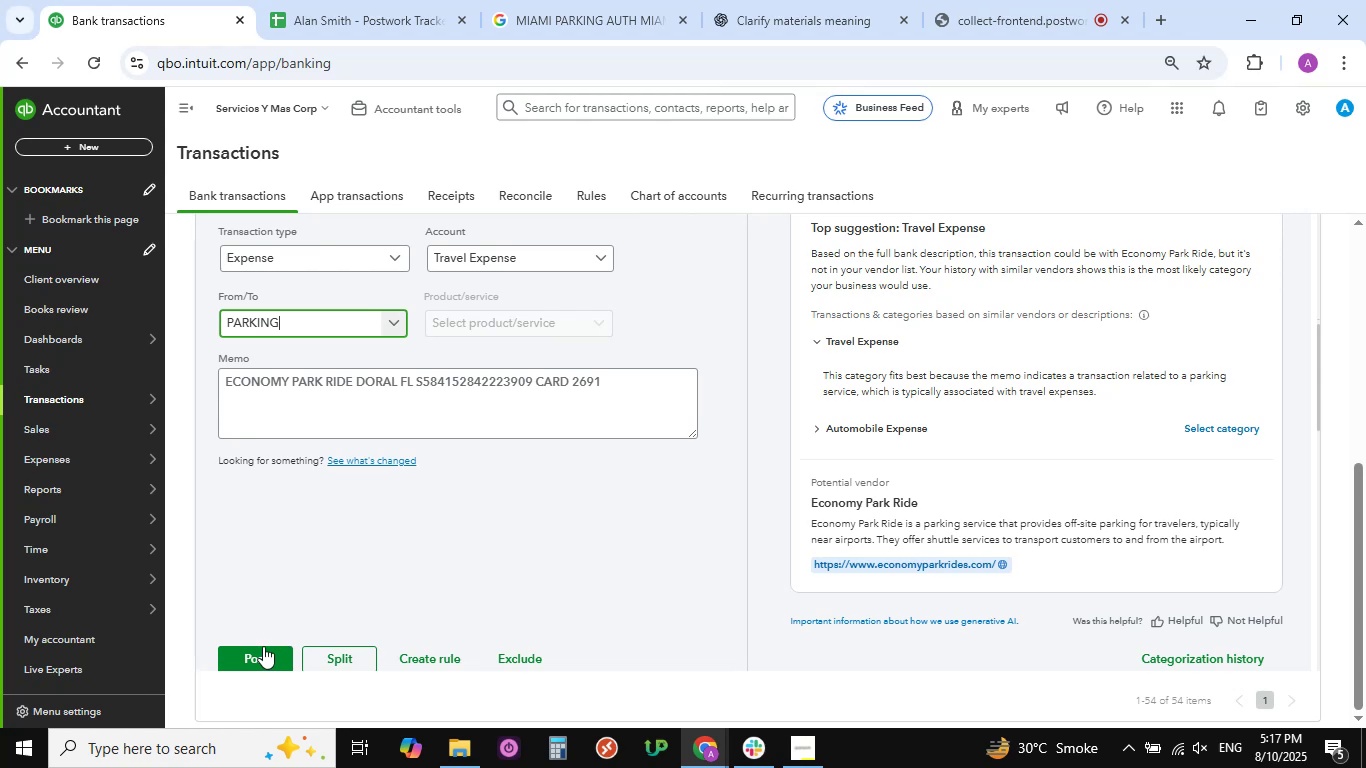 
left_click([256, 651])
 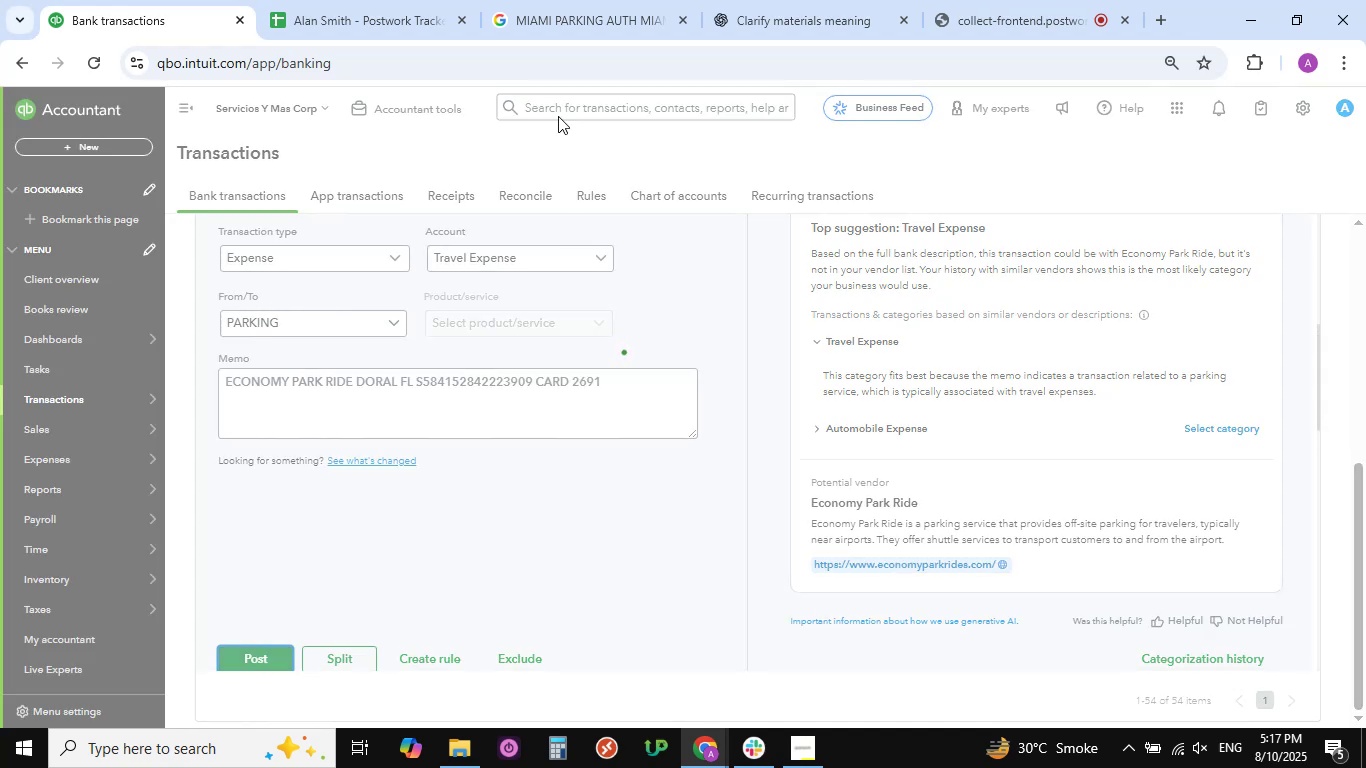 
left_click([567, 22])
 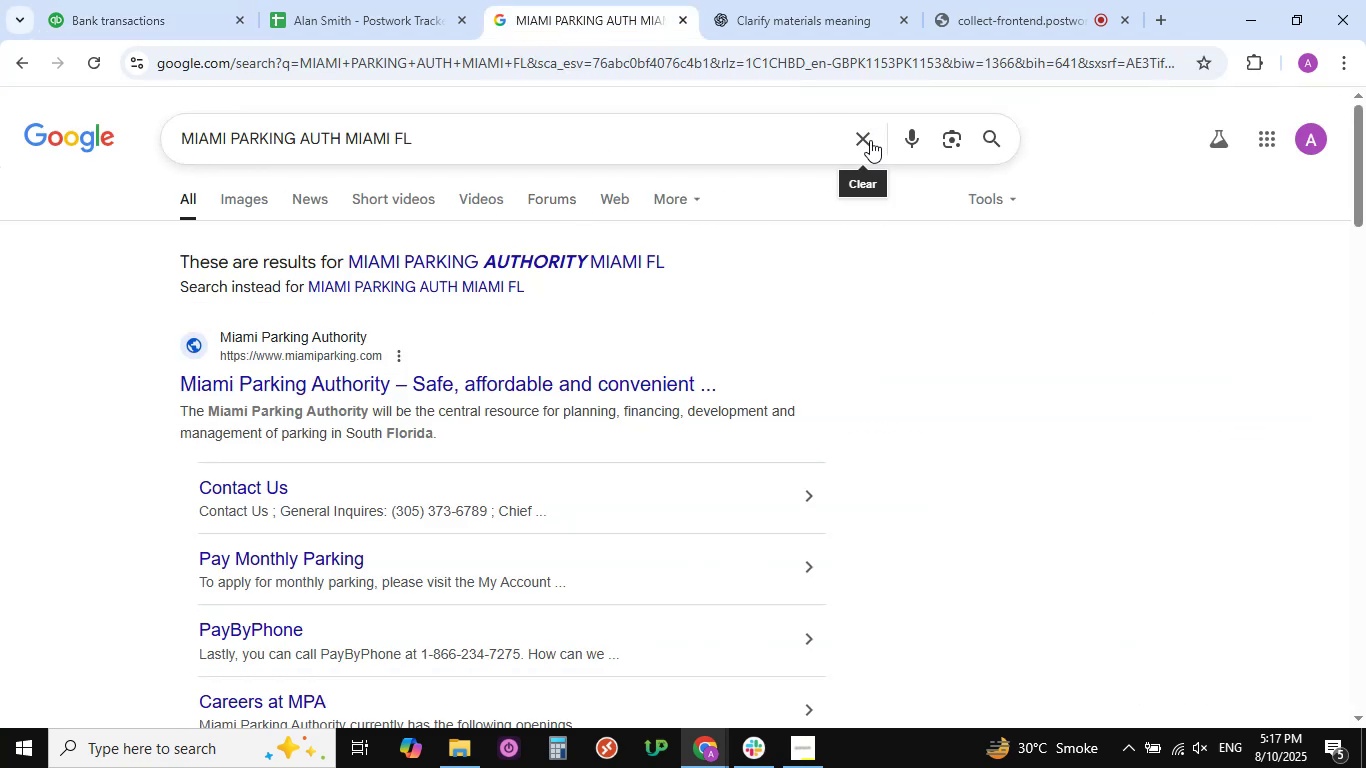 
double_click([748, 141])
 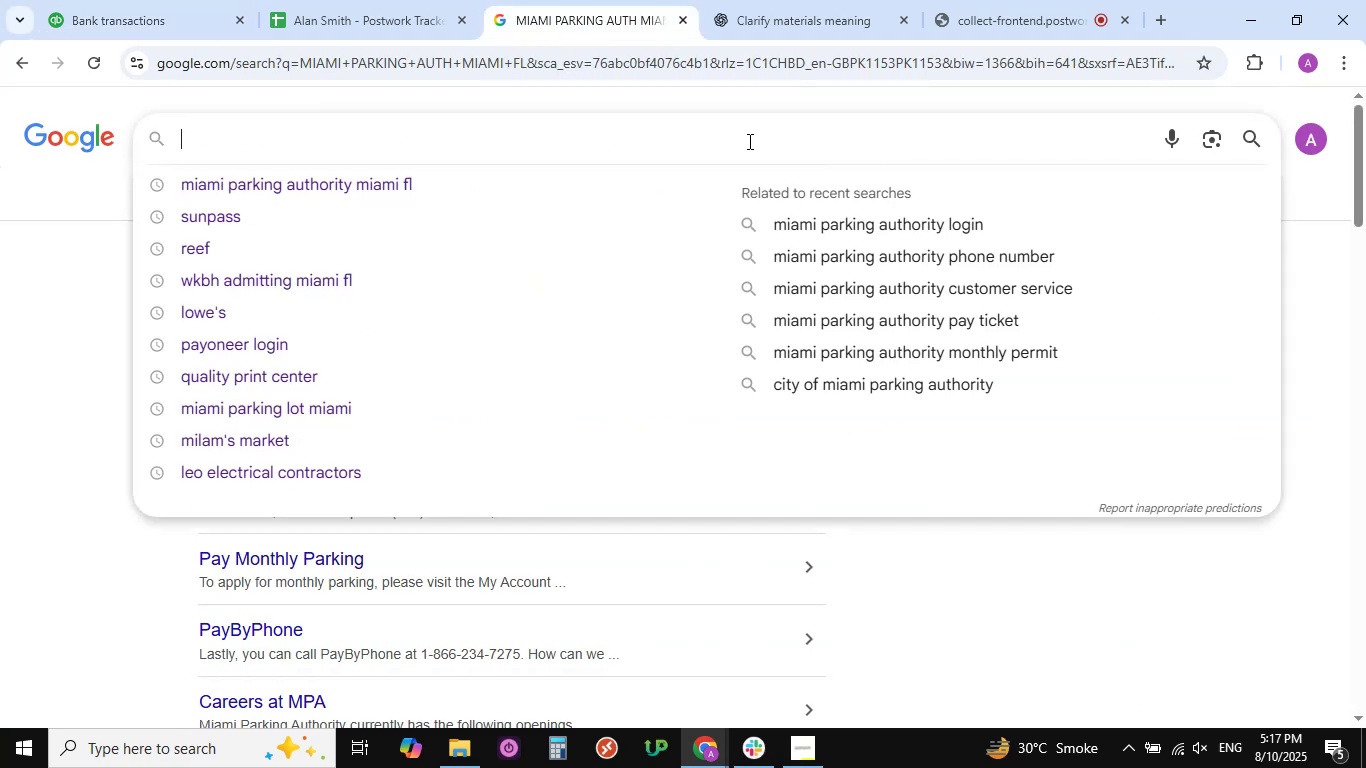 
key(Control+V)
 